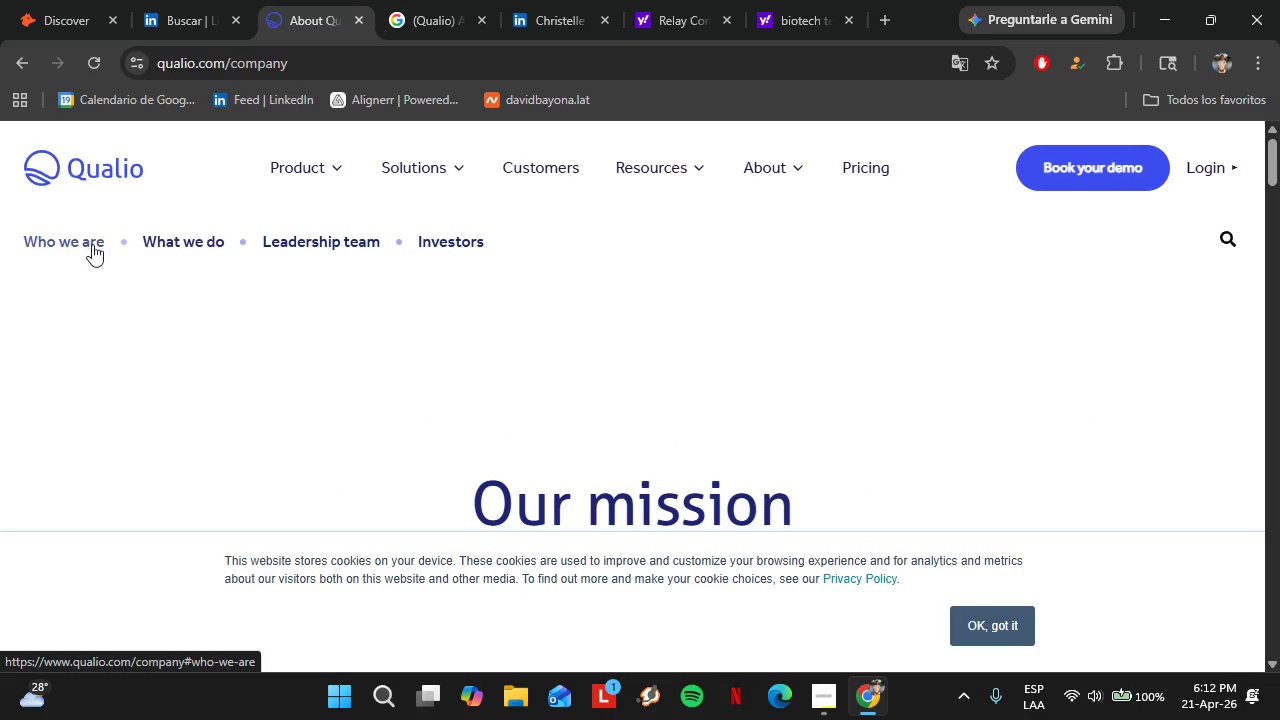 
left_click([75, 237])
 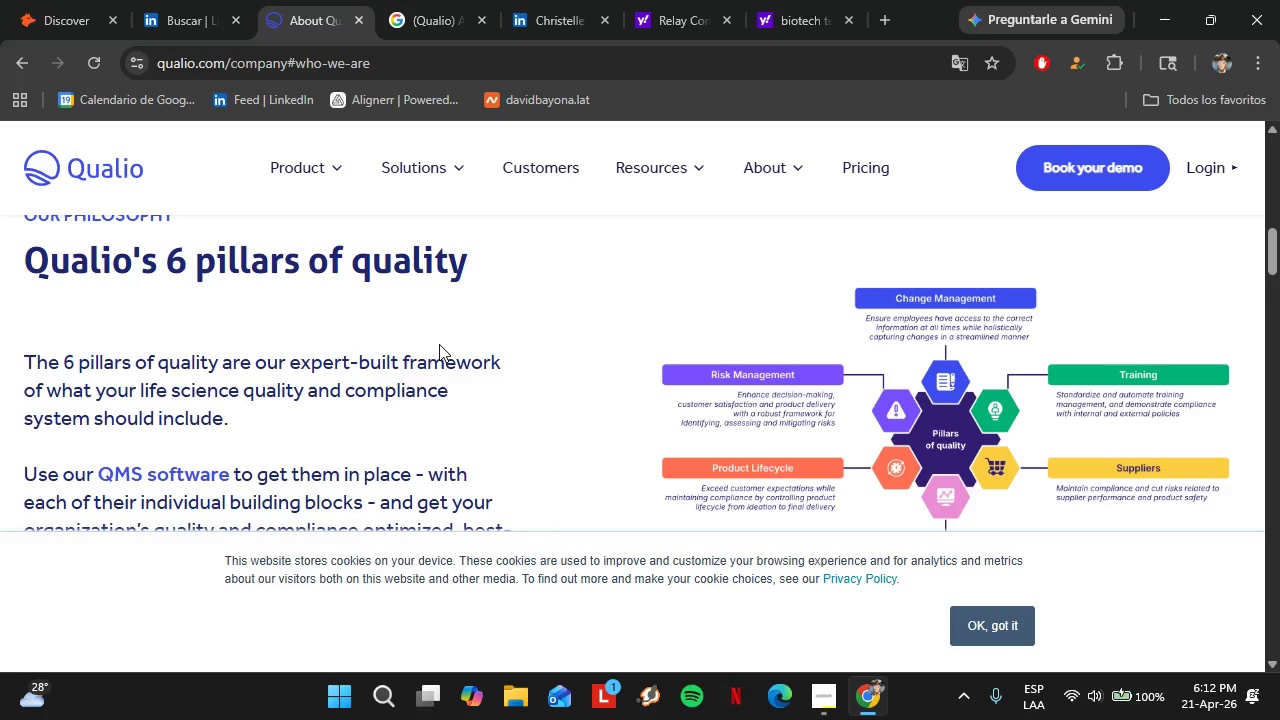 
scroll: coordinate [439, 344], scroll_direction: down, amount: 2.0
 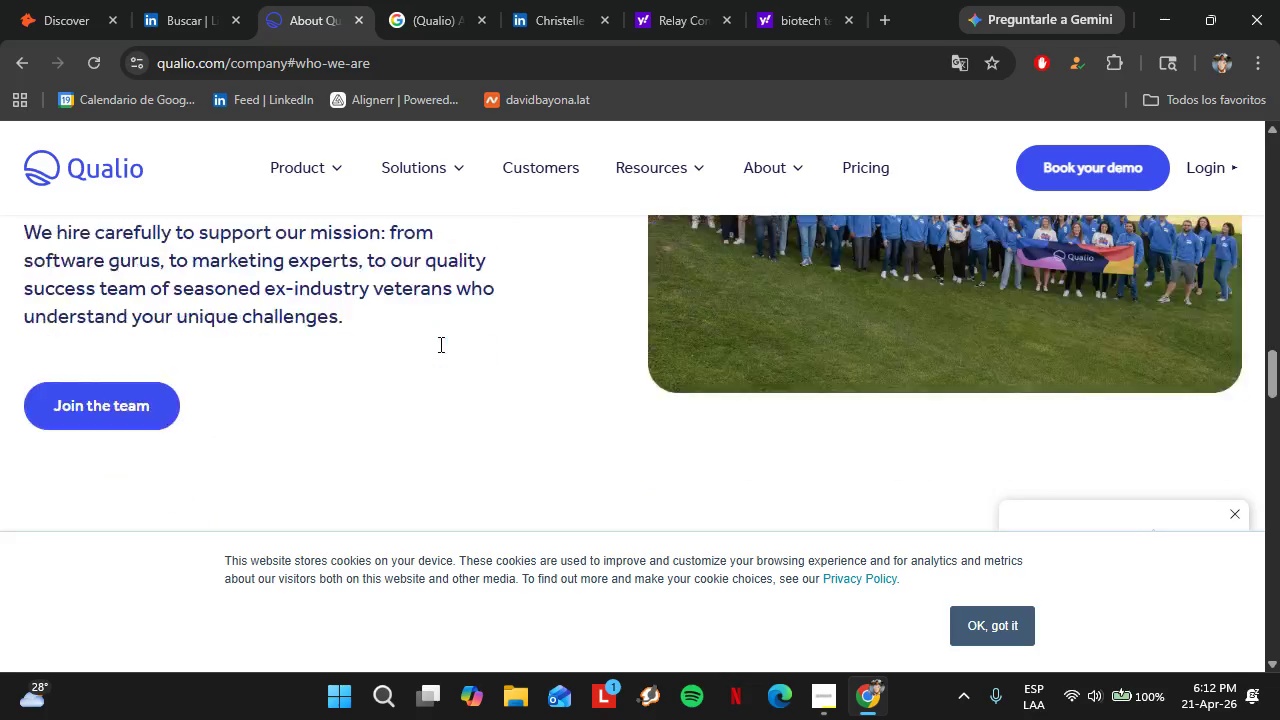 
left_click([124, 293])
 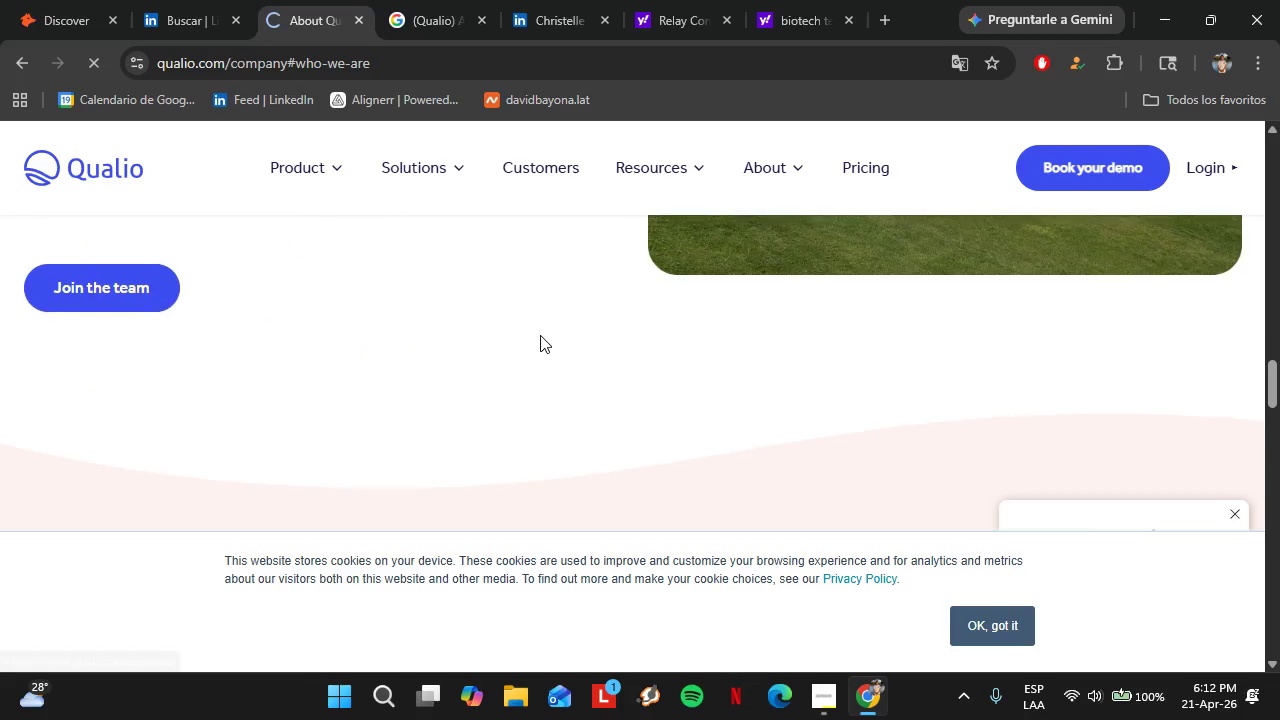 
scroll: coordinate [540, 334], scroll_direction: down, amount: 1.0
 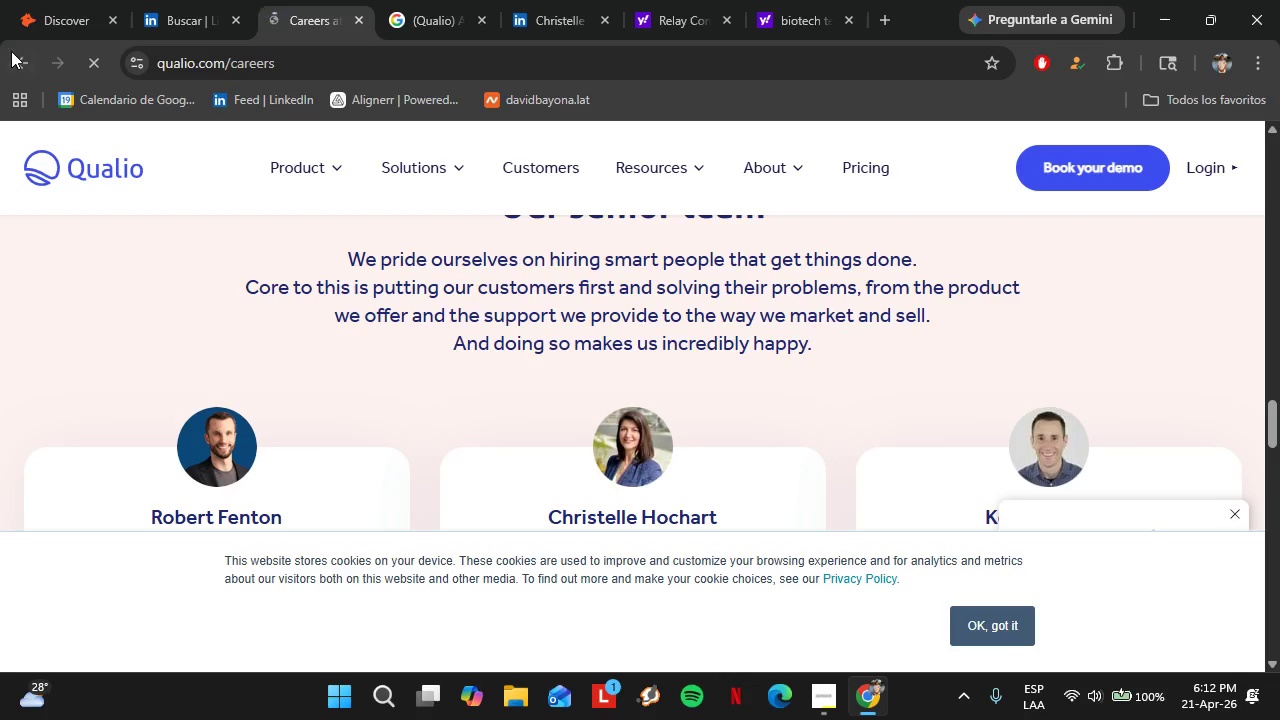 
left_click([11, 51])
 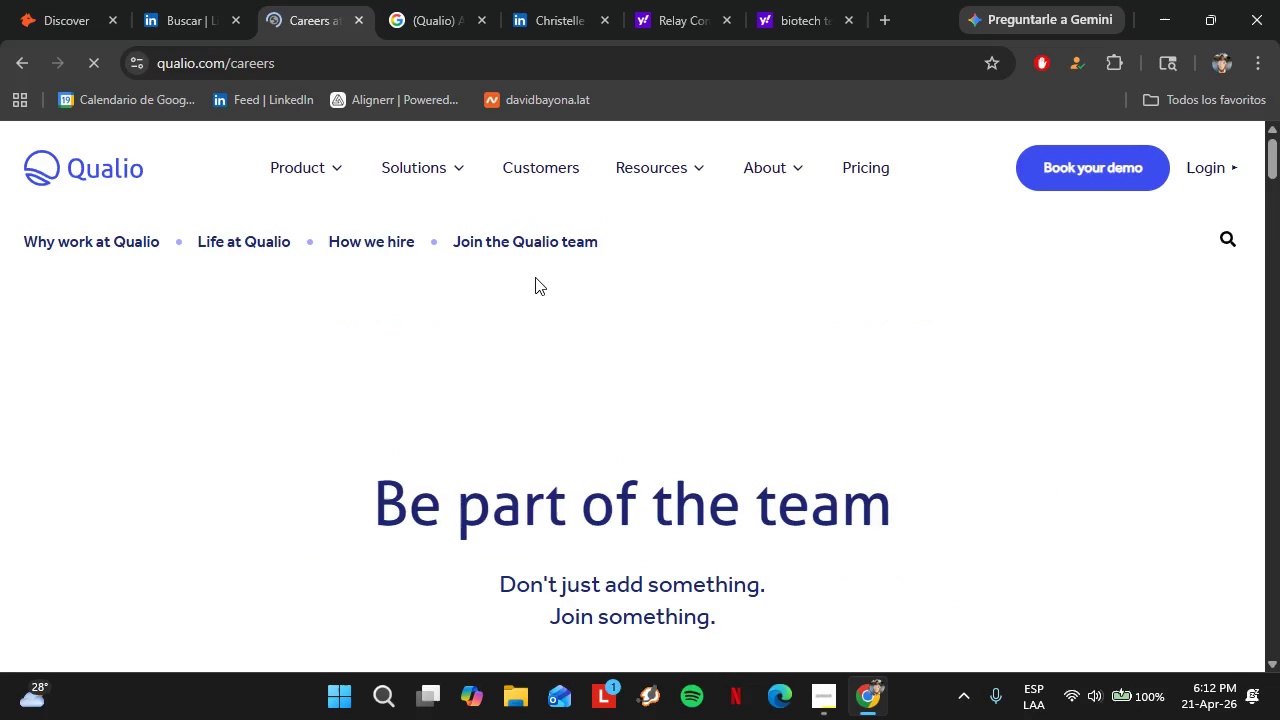 
scroll: coordinate [541, 285], scroll_direction: down, amount: 2.0
 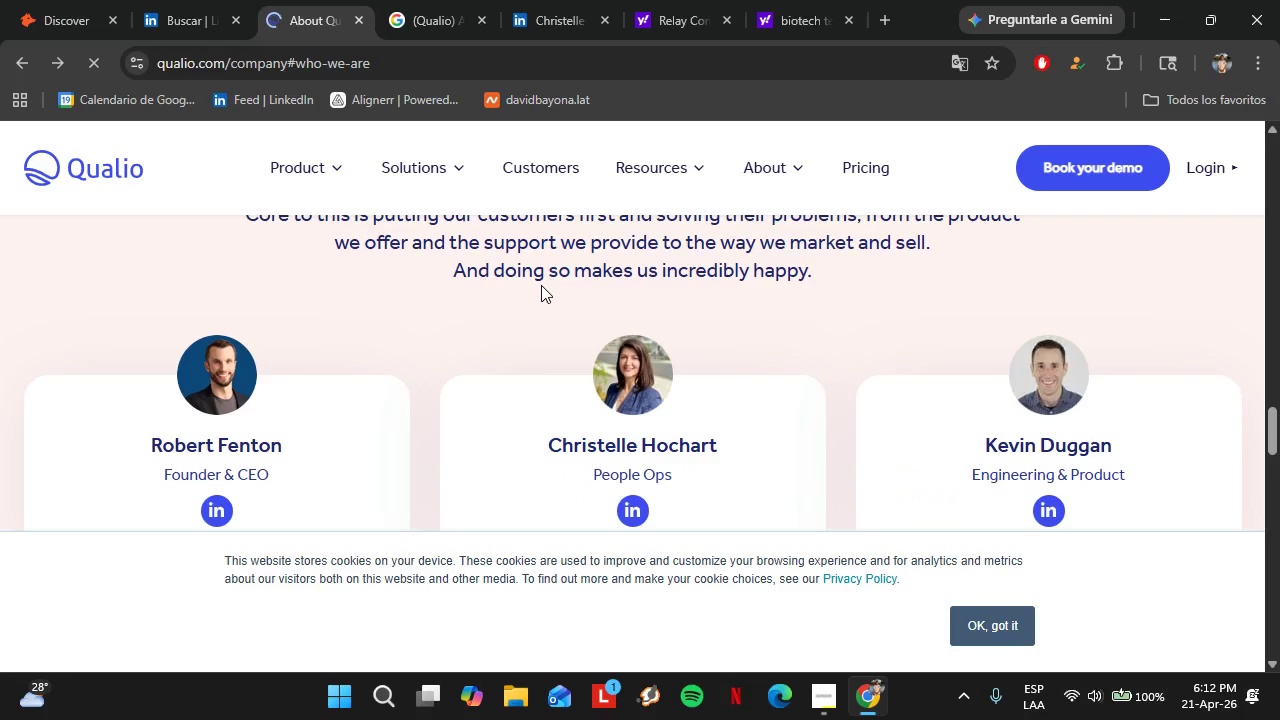 
scroll: coordinate [541, 285], scroll_direction: up, amount: 1.0
 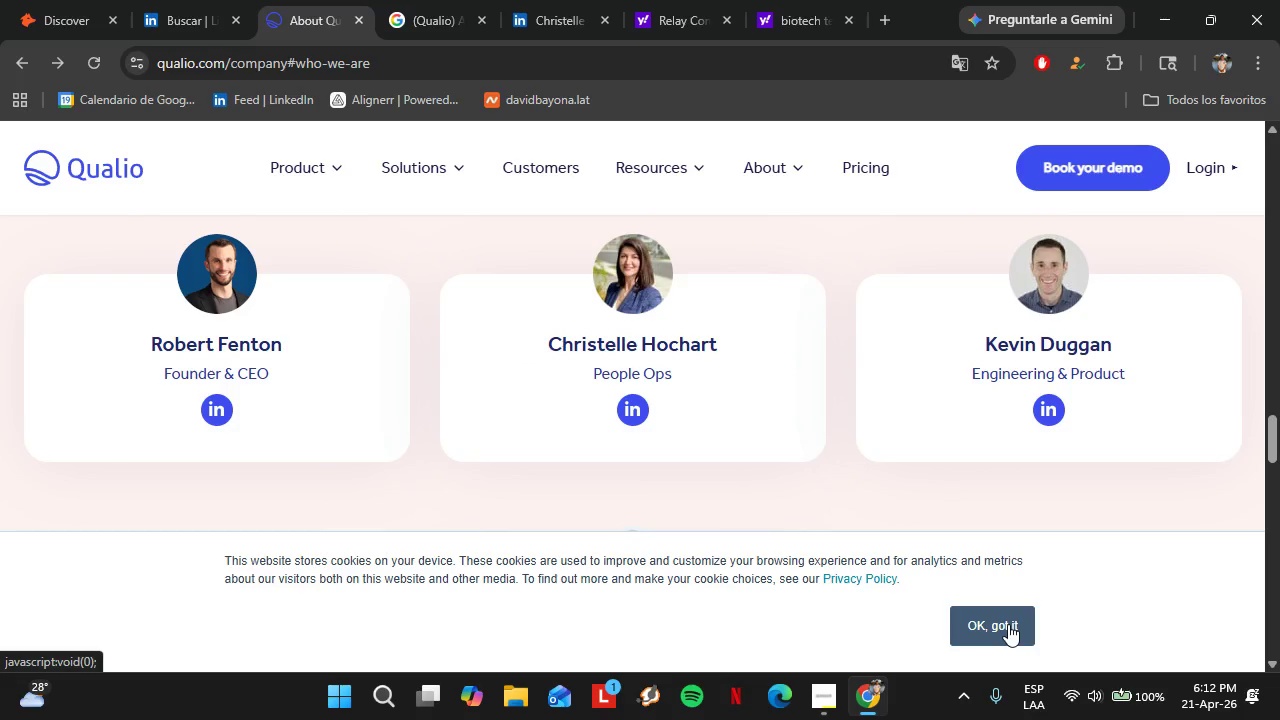 
left_click([1008, 624])
 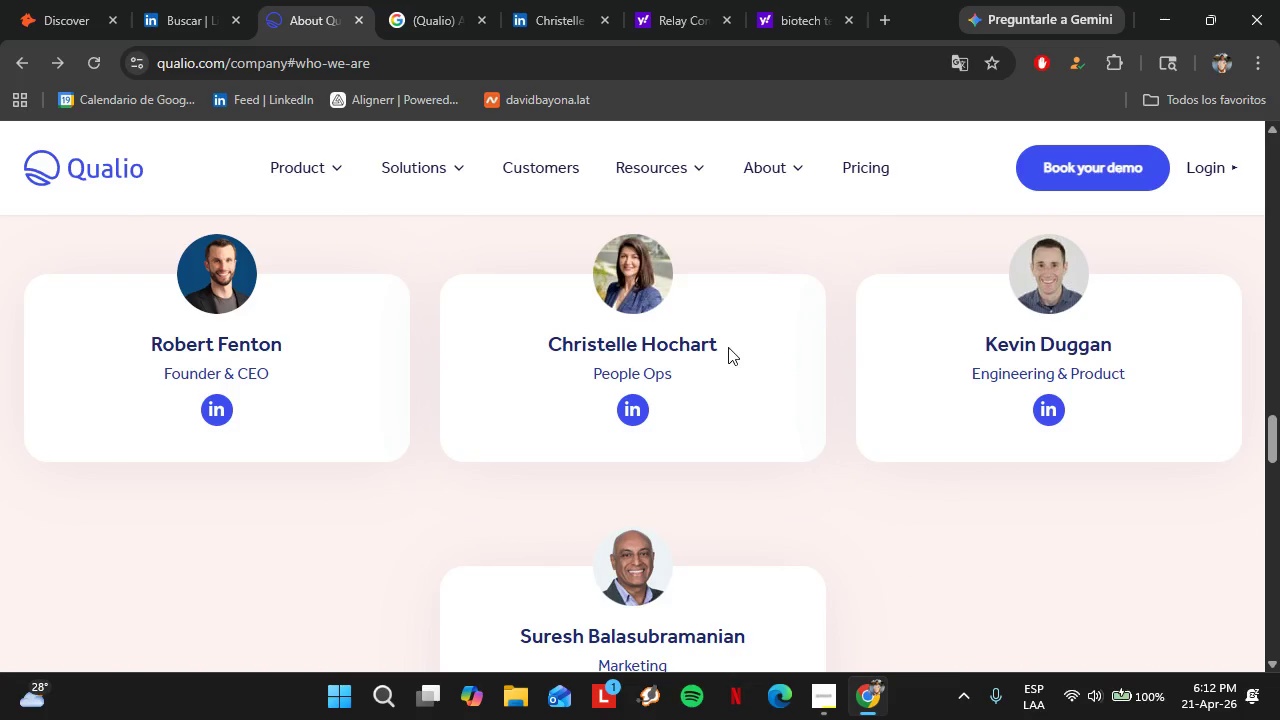 
left_click_drag(start_coordinate=[729, 345], to_coordinate=[544, 341])
 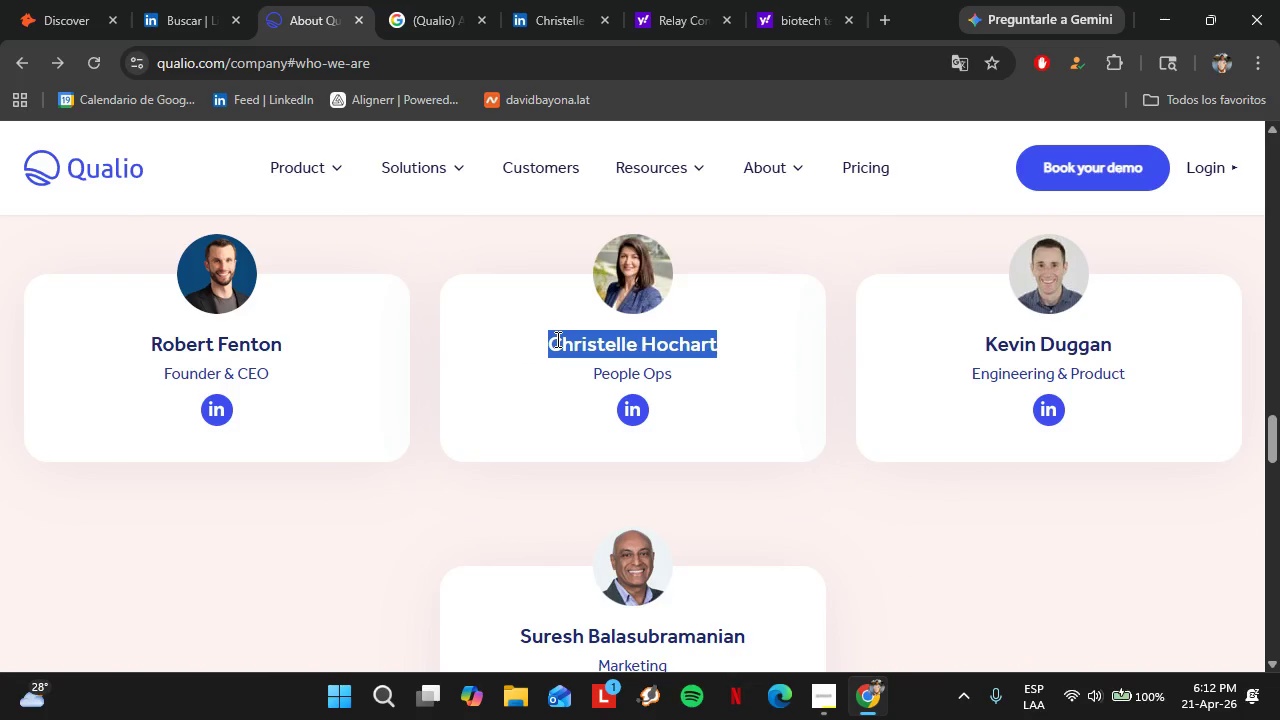 
key(Control+C)
 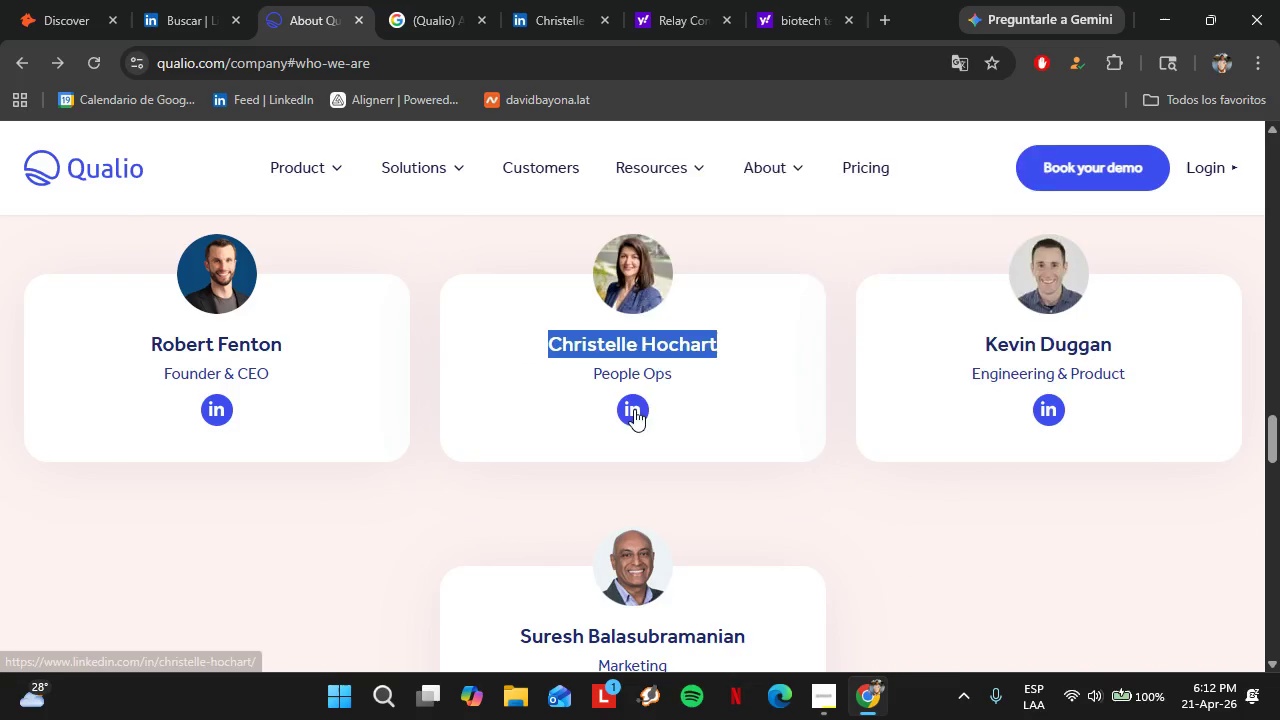 
right_click([634, 409])
 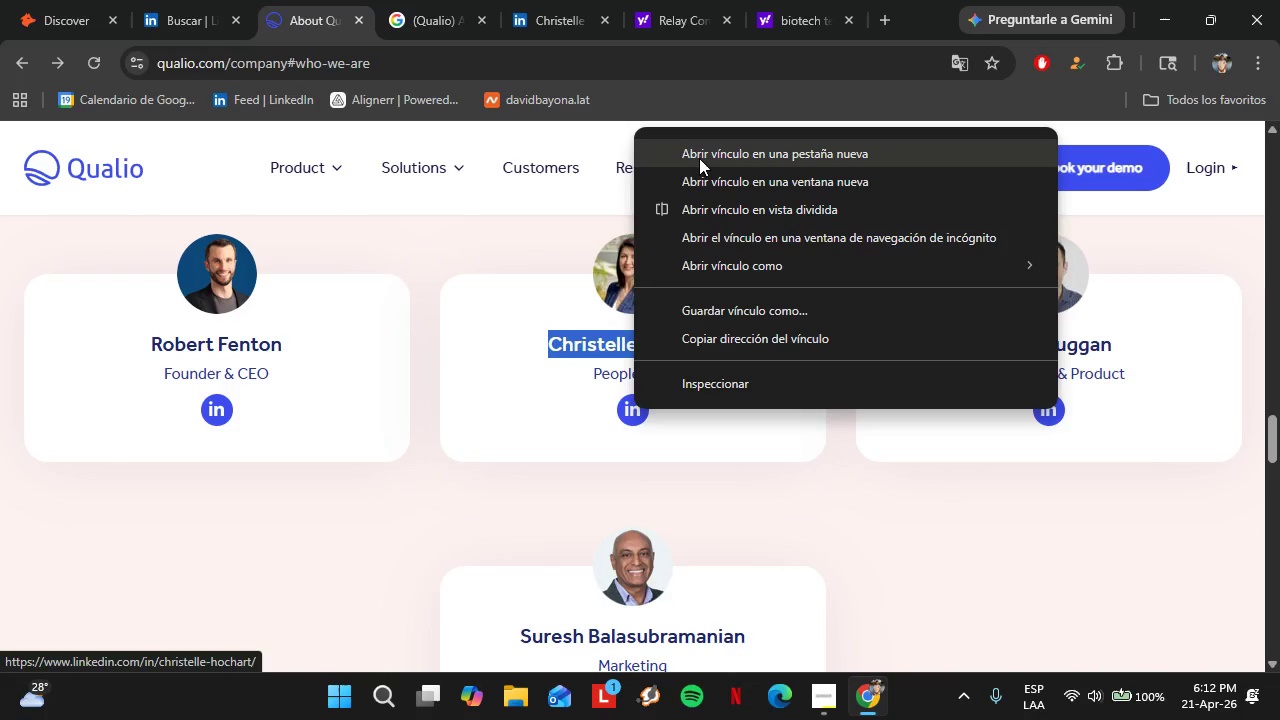 
left_click([699, 157])
 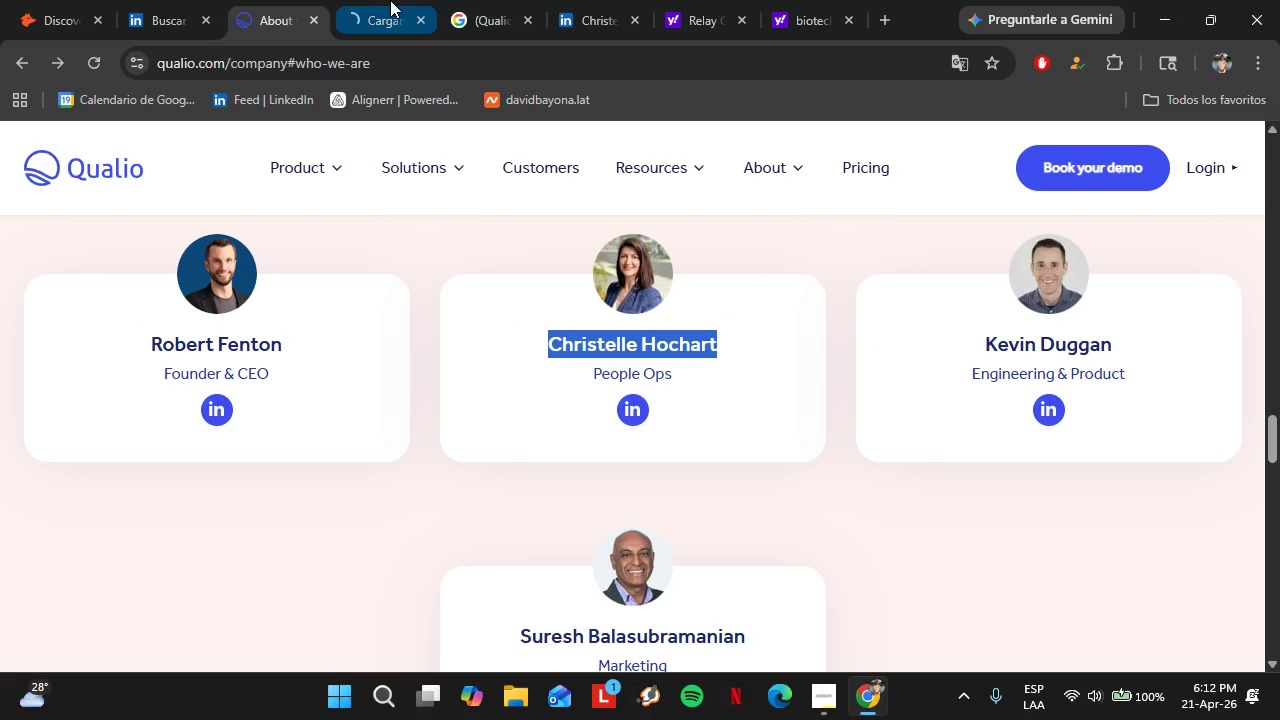 
left_click([390, 0])
 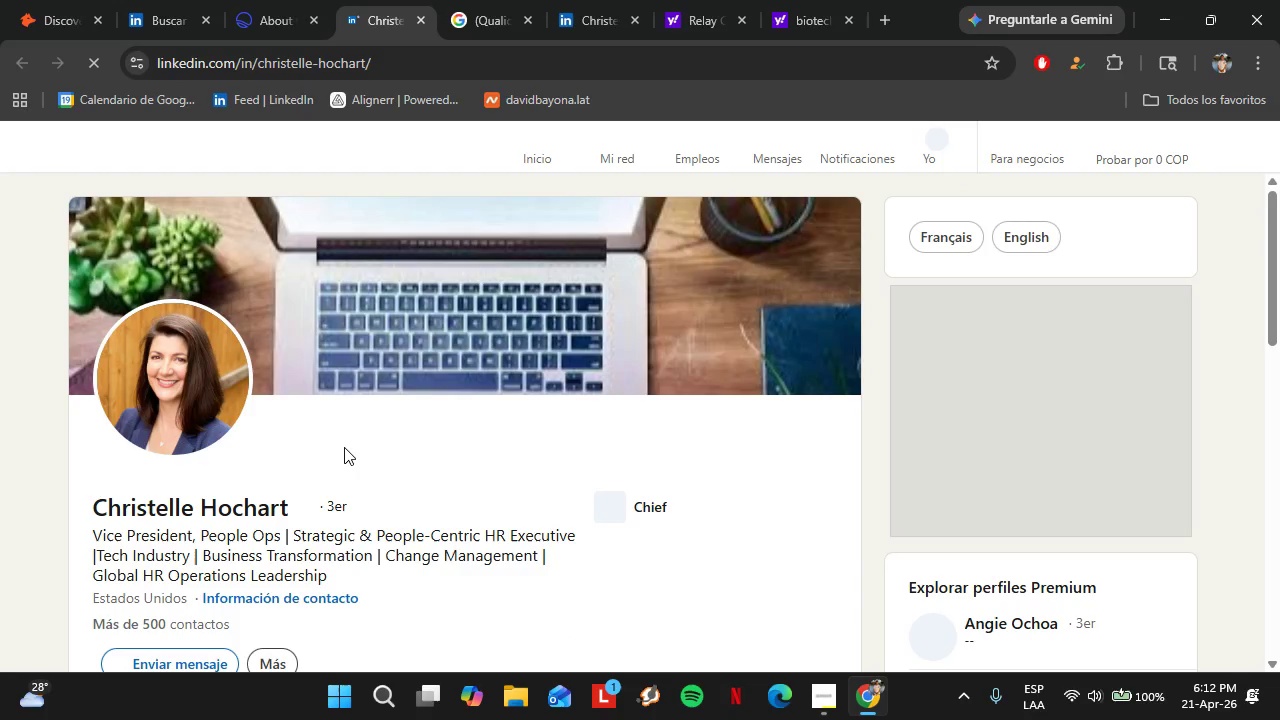 
left_click([289, 0])
 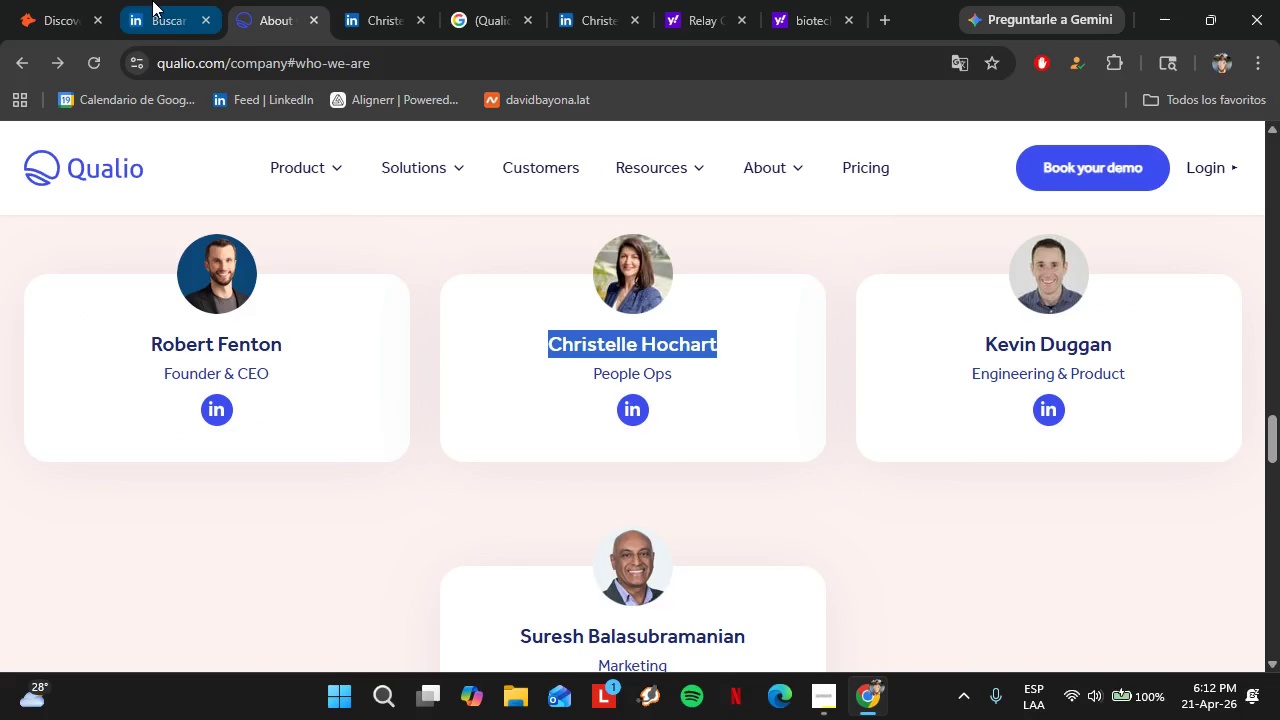 
left_click([152, 0])
 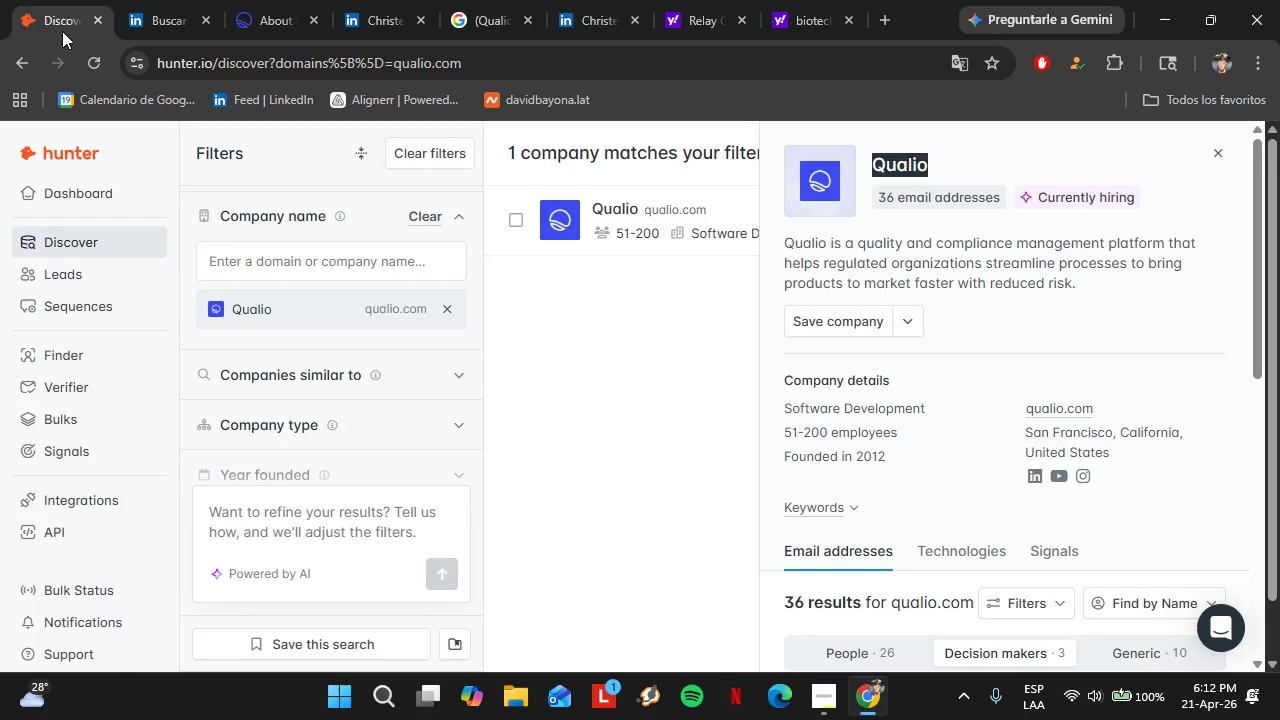 
wait(5.05)
 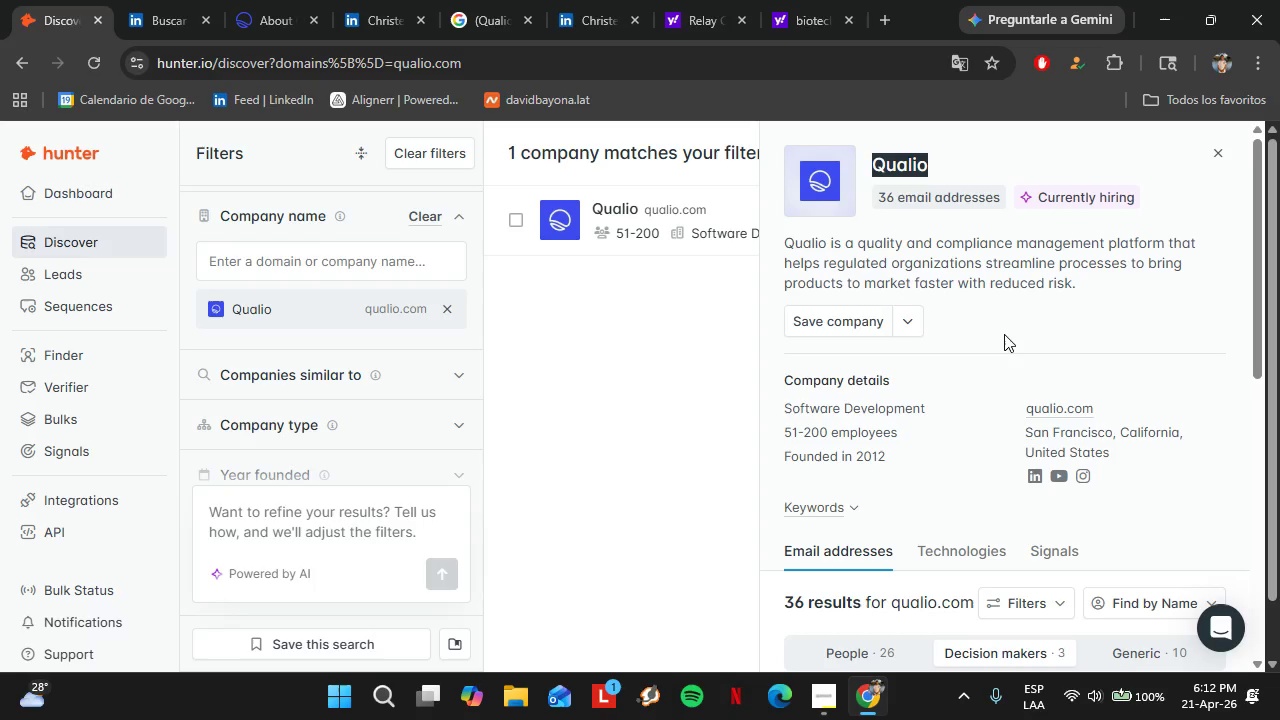 
left_click([1114, 301])
 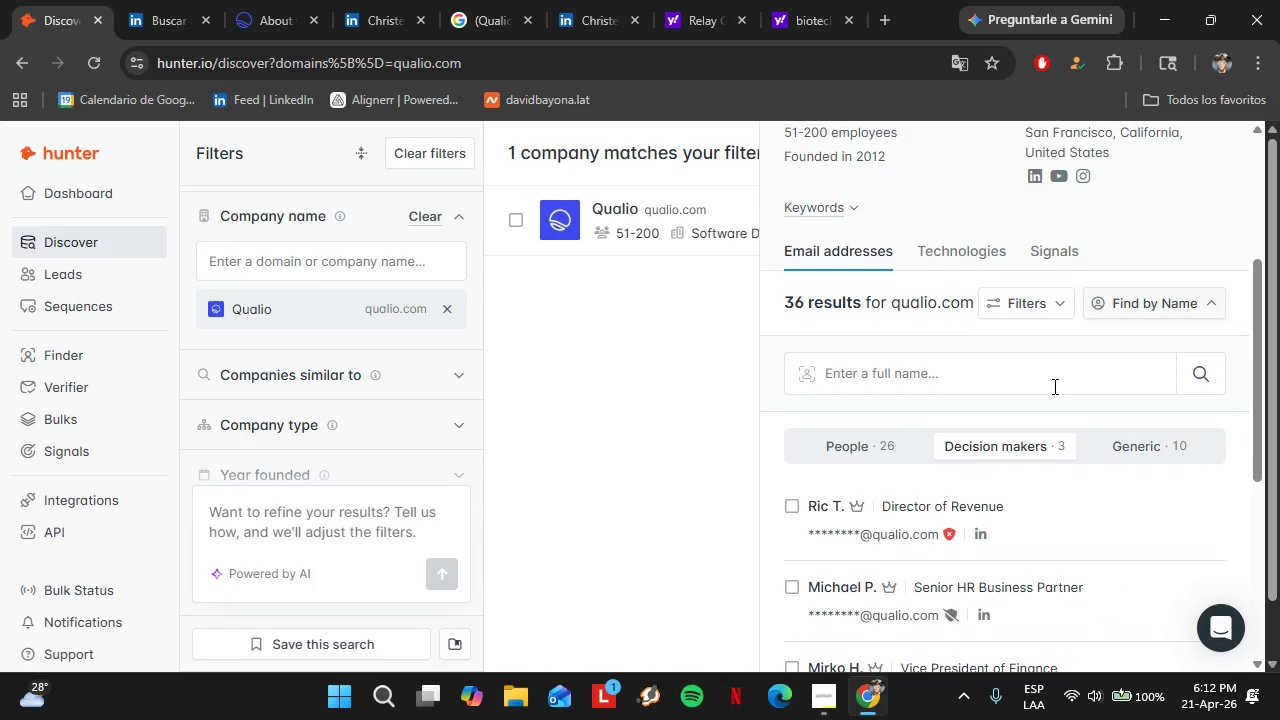 
scroll: coordinate [1033, 375], scroll_direction: down, amount: 3.0
 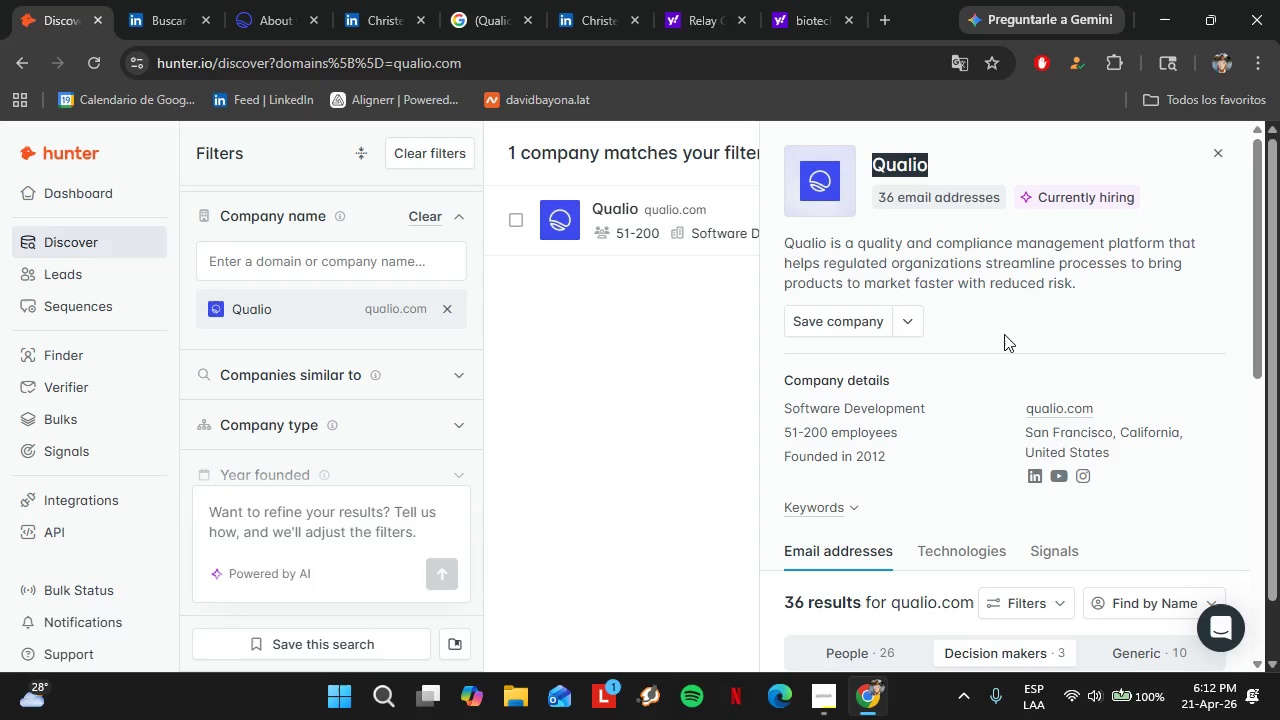 
double_click([989, 372])
 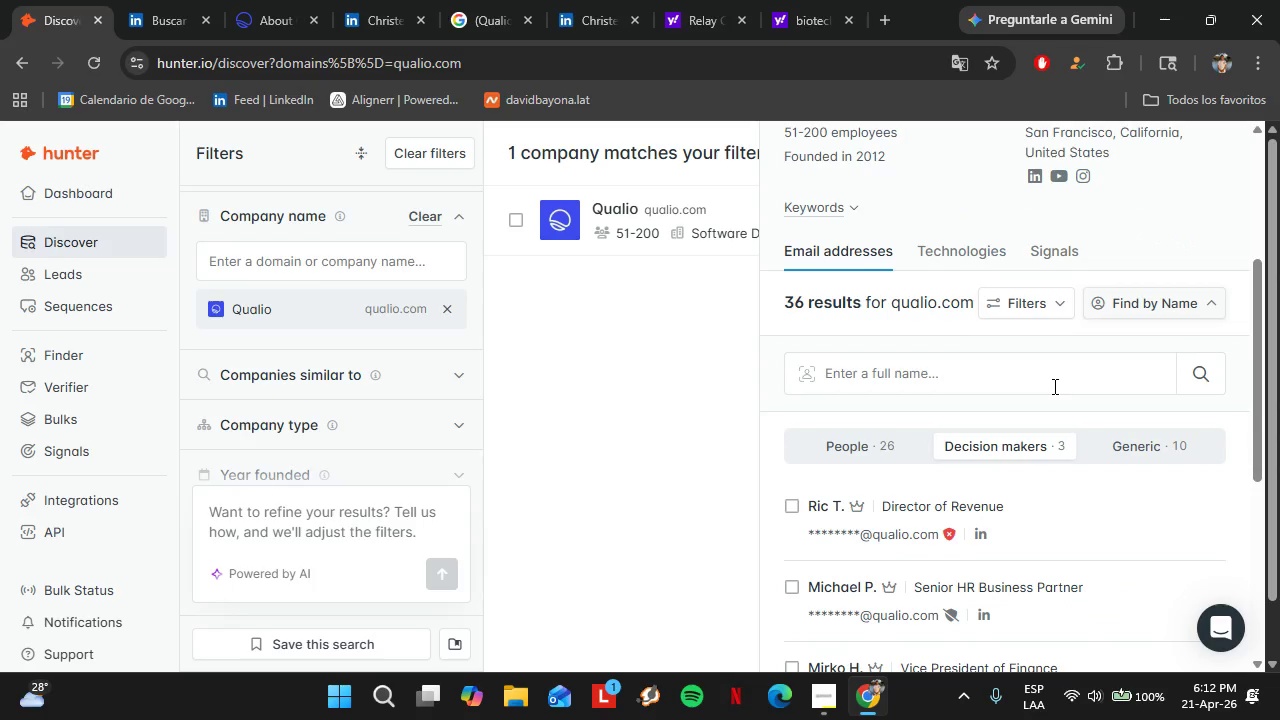 
key(Control+V)
 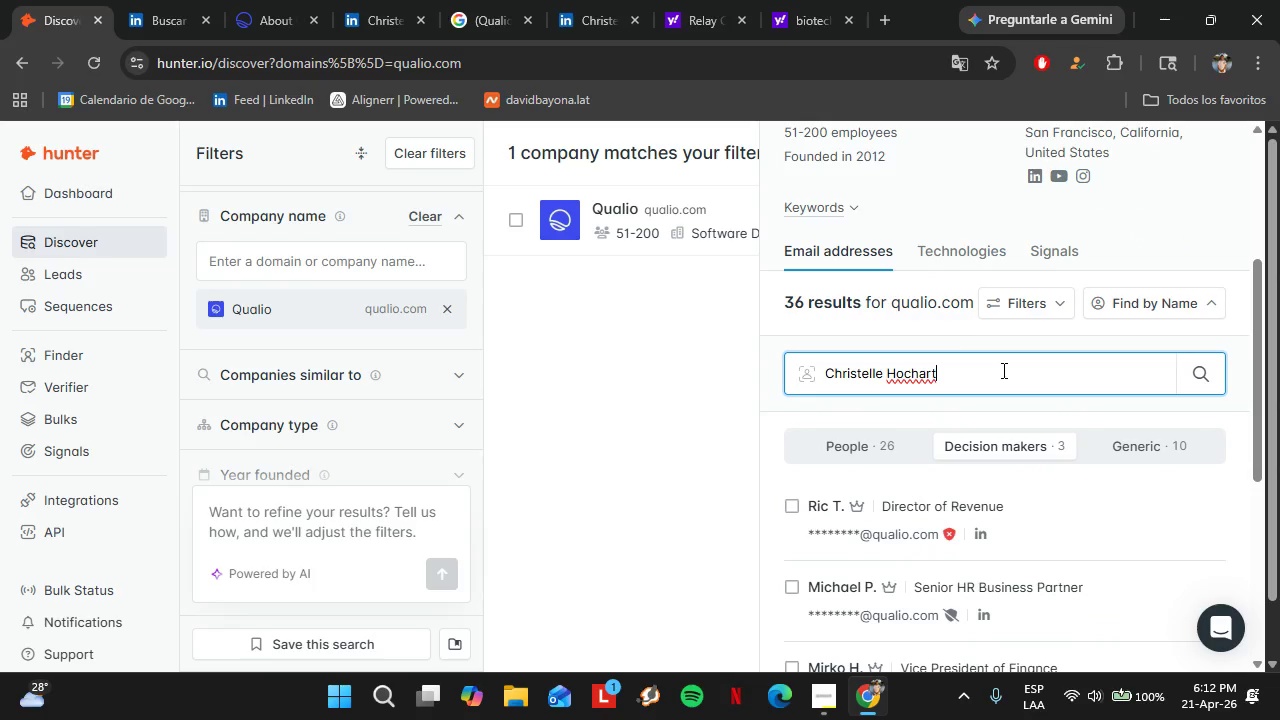 
key(Enter)
 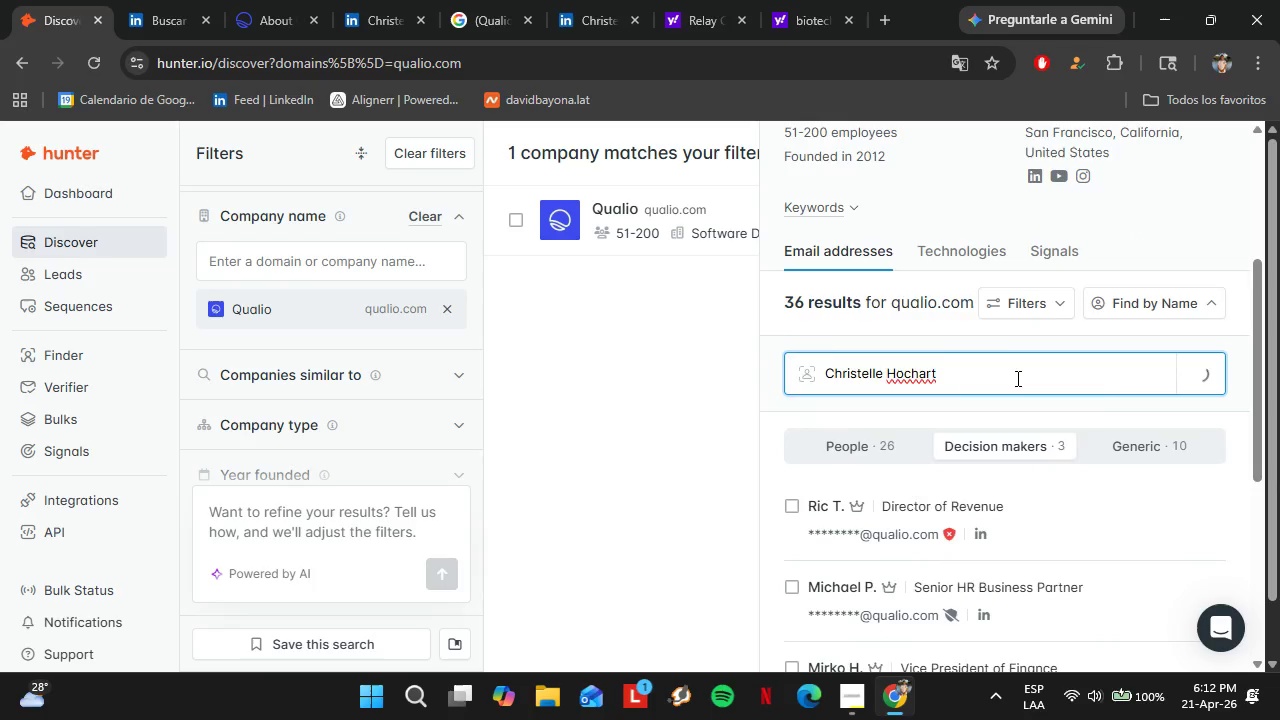 
scroll: coordinate [1016, 378], scroll_direction: down, amount: 2.0
 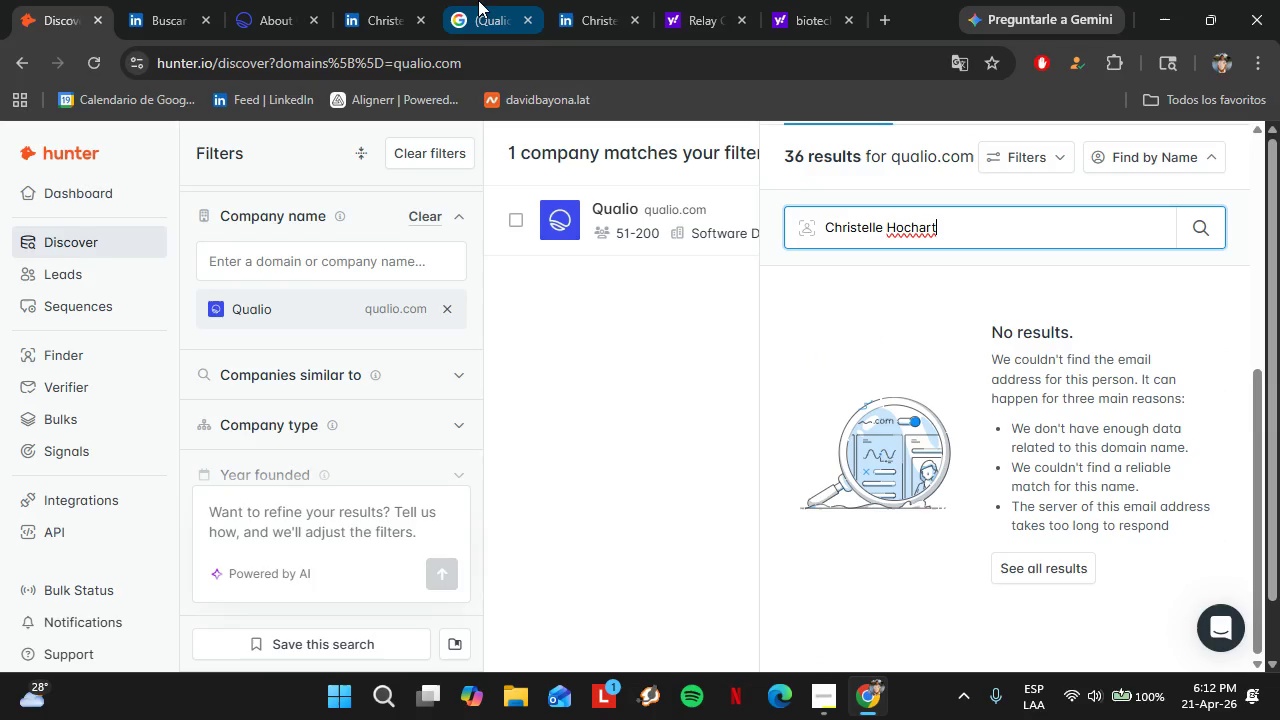 
left_click([377, 0])
 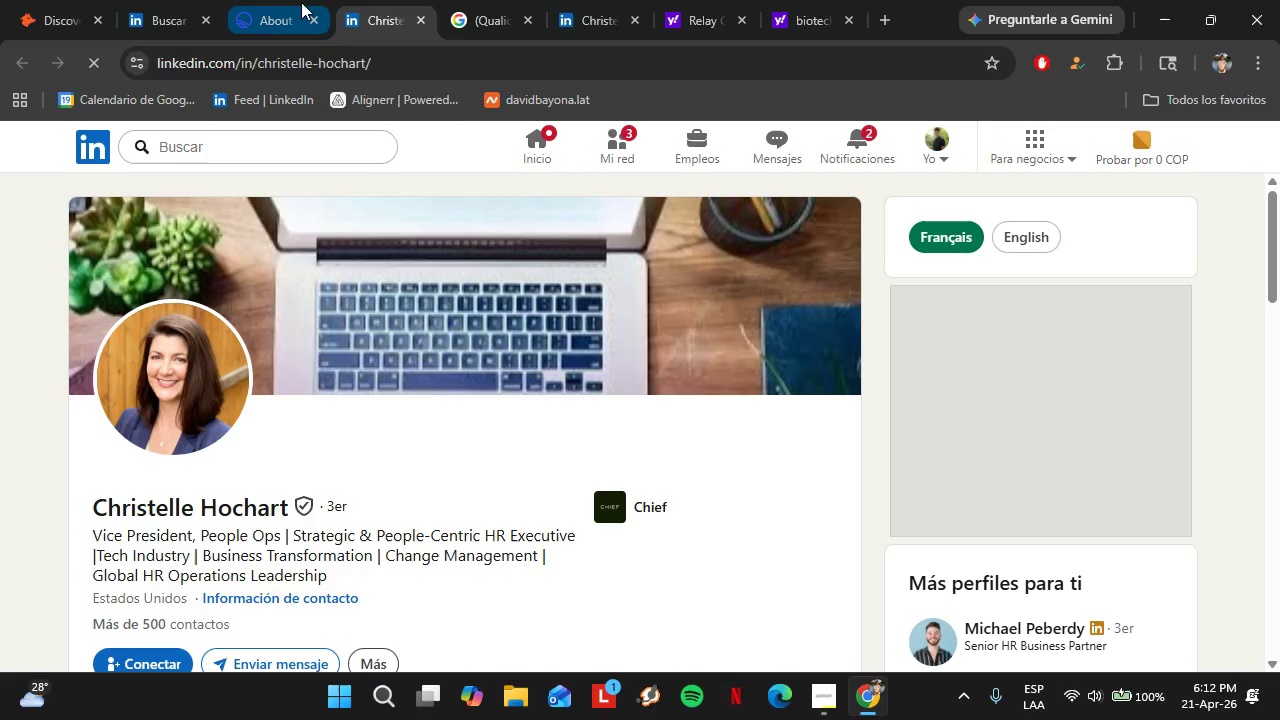 
left_click([288, 16])
 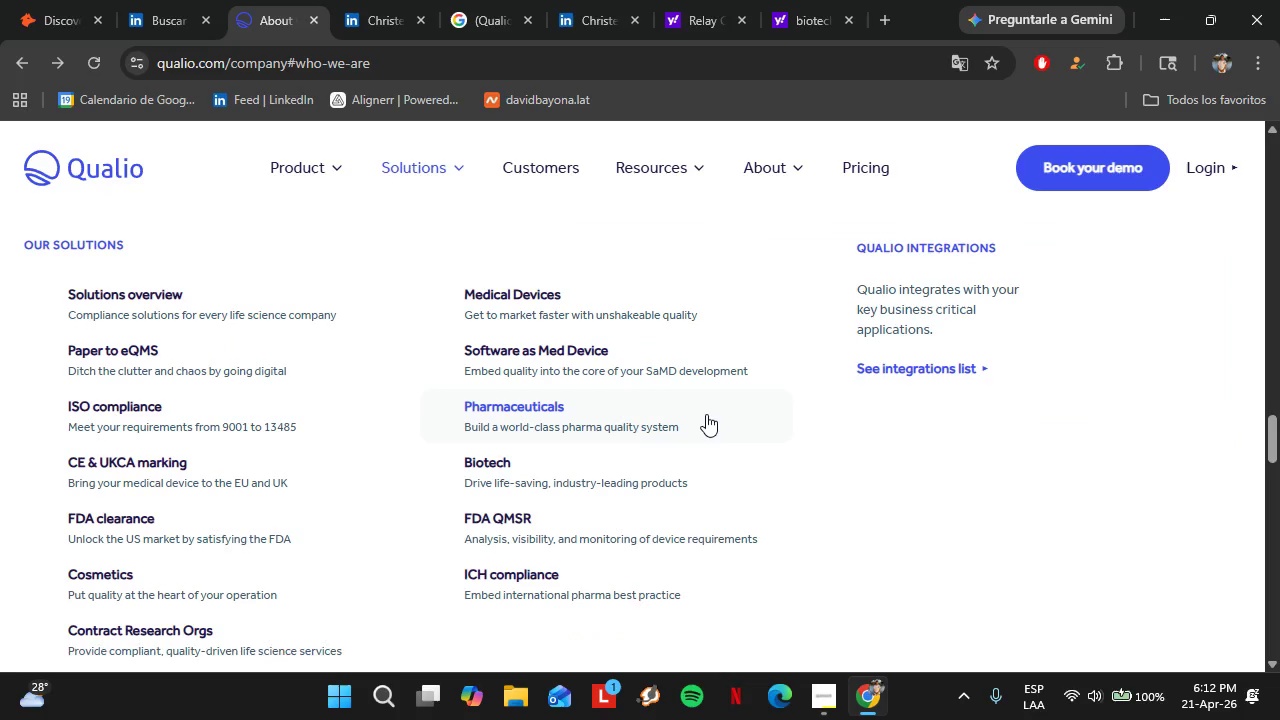 
scroll: coordinate [270, 361], scroll_direction: down, amount: 13.0
 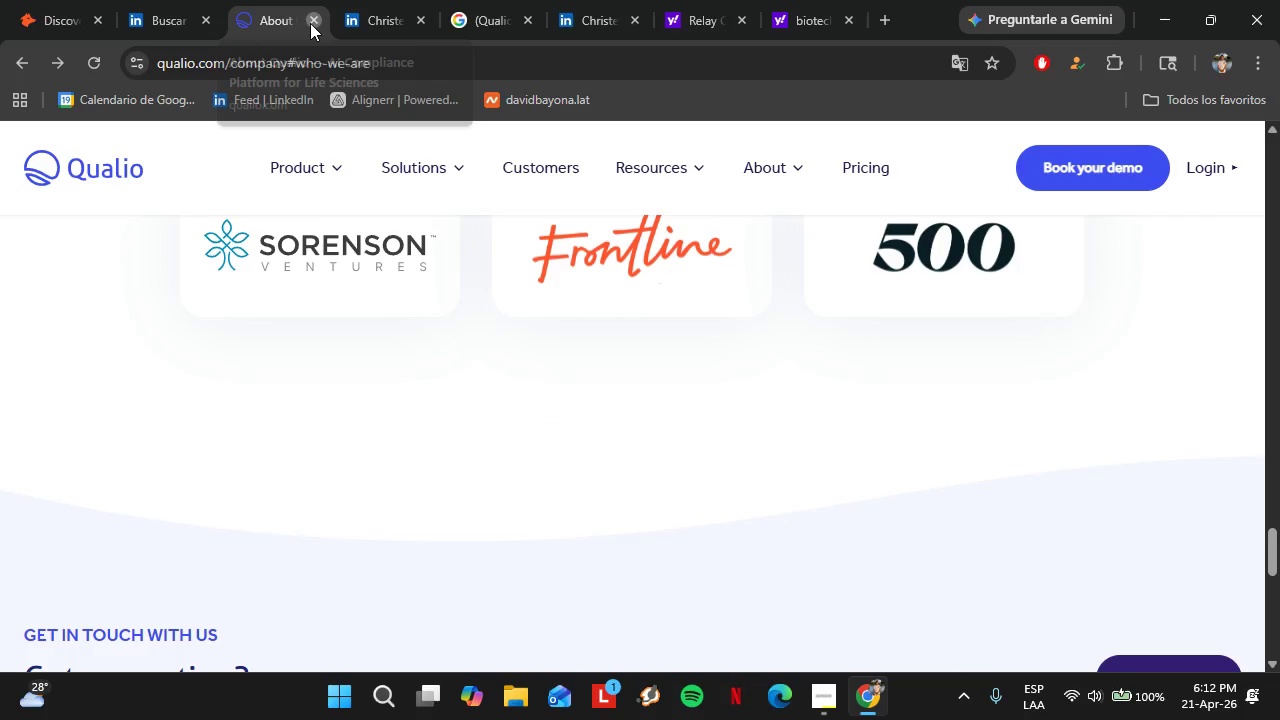 
left_click([311, 12])
 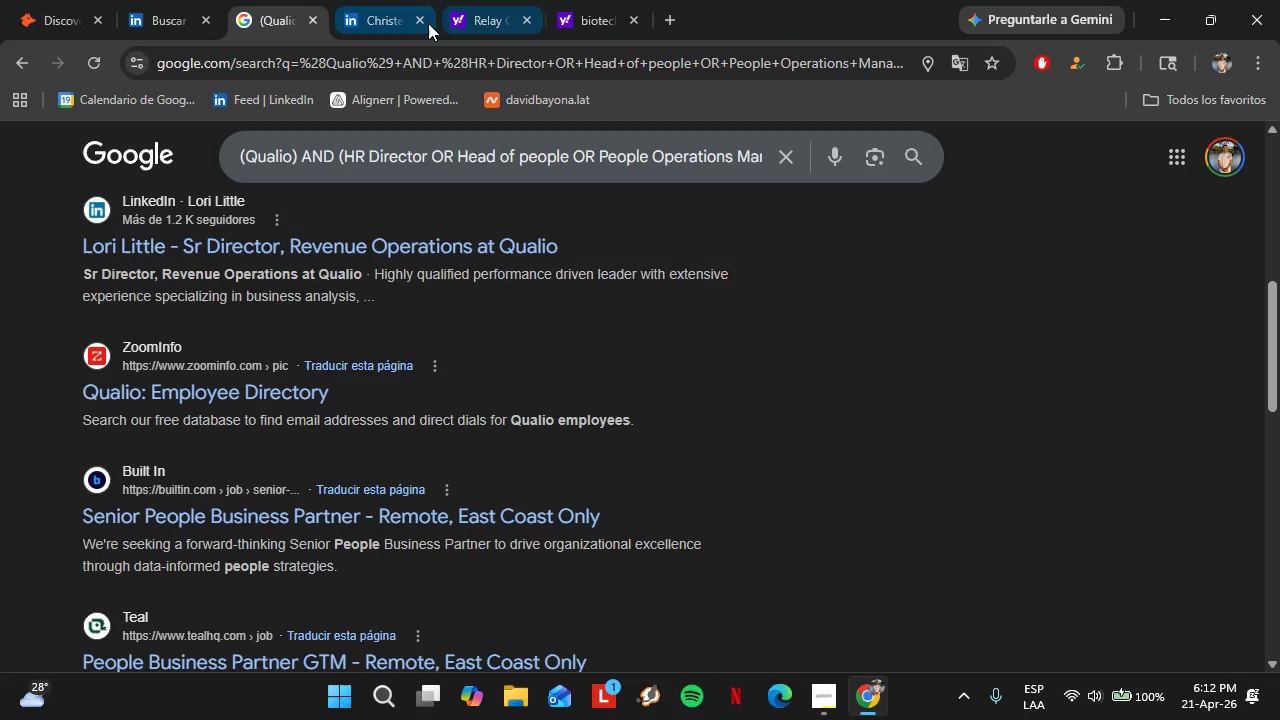 
left_click([427, 22])
 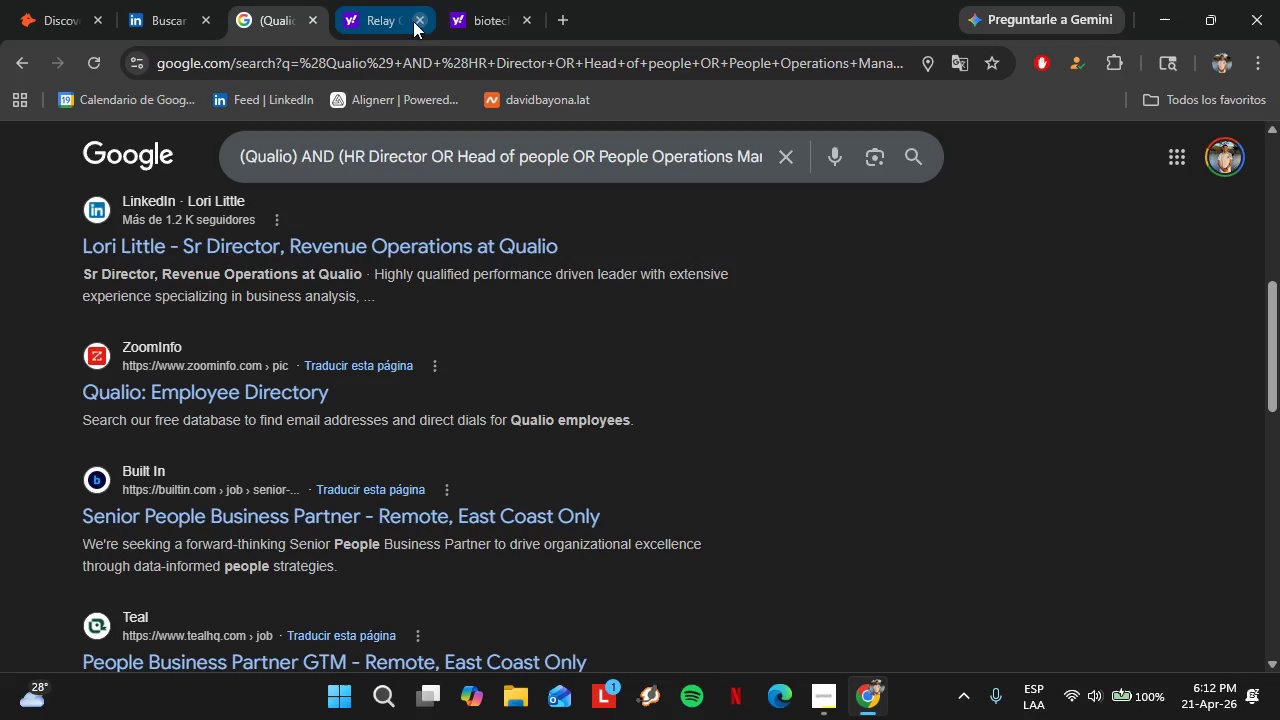 
left_click([399, 17])
 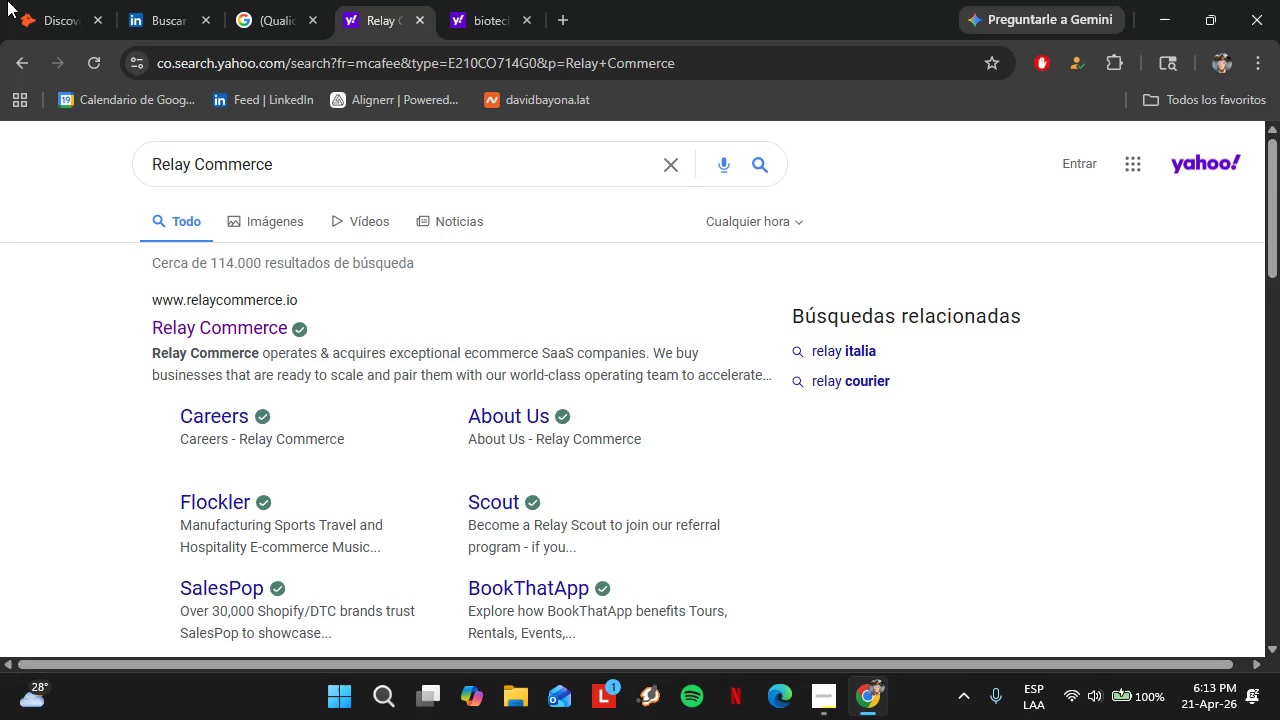 
left_click([46, 0])
 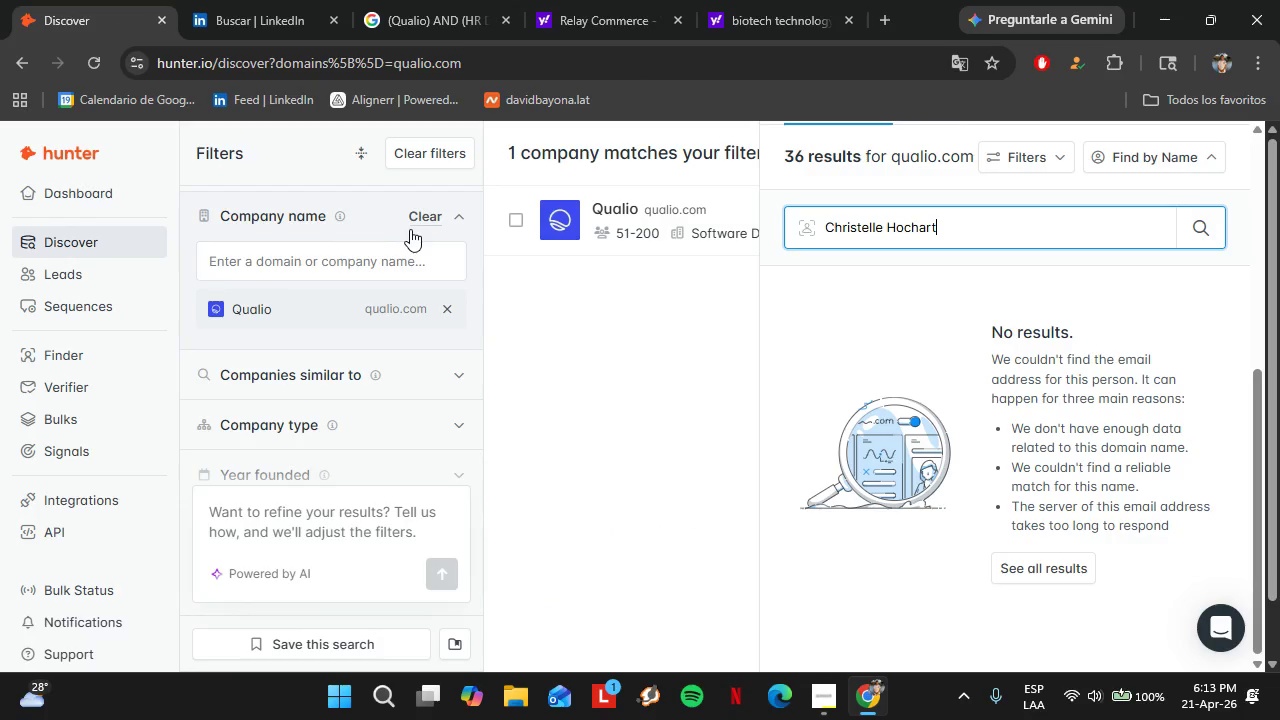 
left_click([426, 209])
 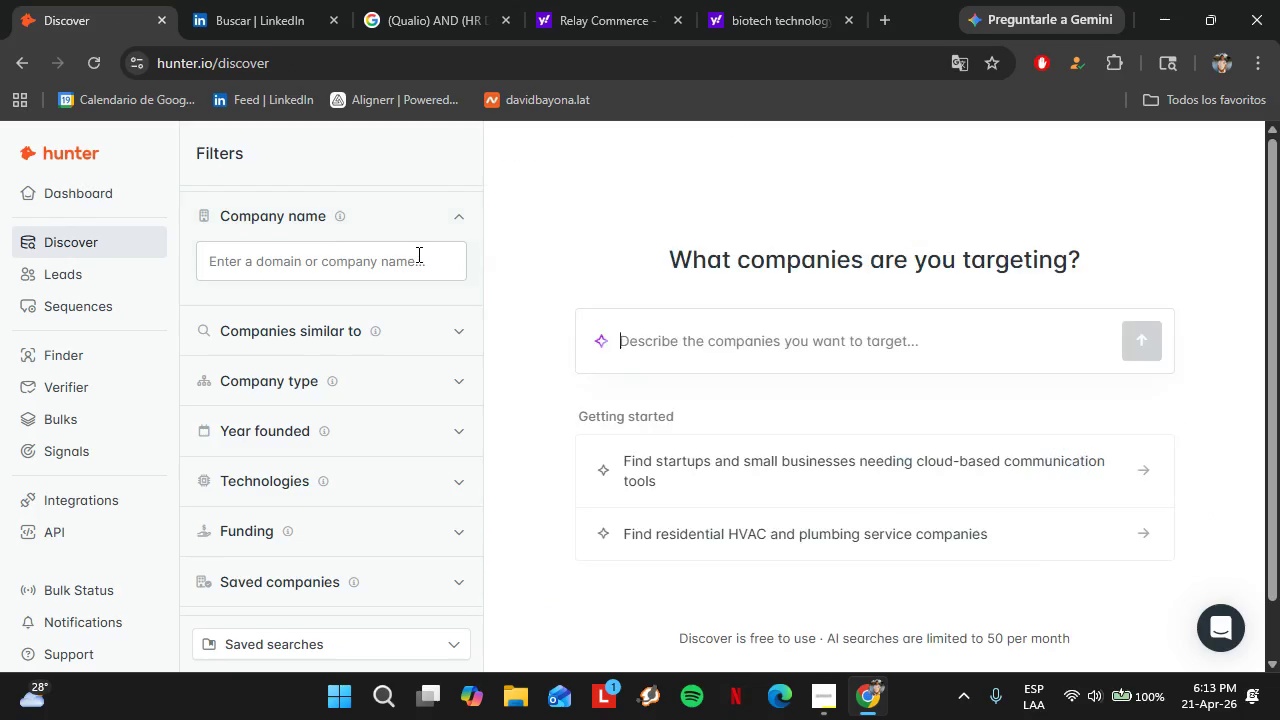 
left_click([417, 254])
 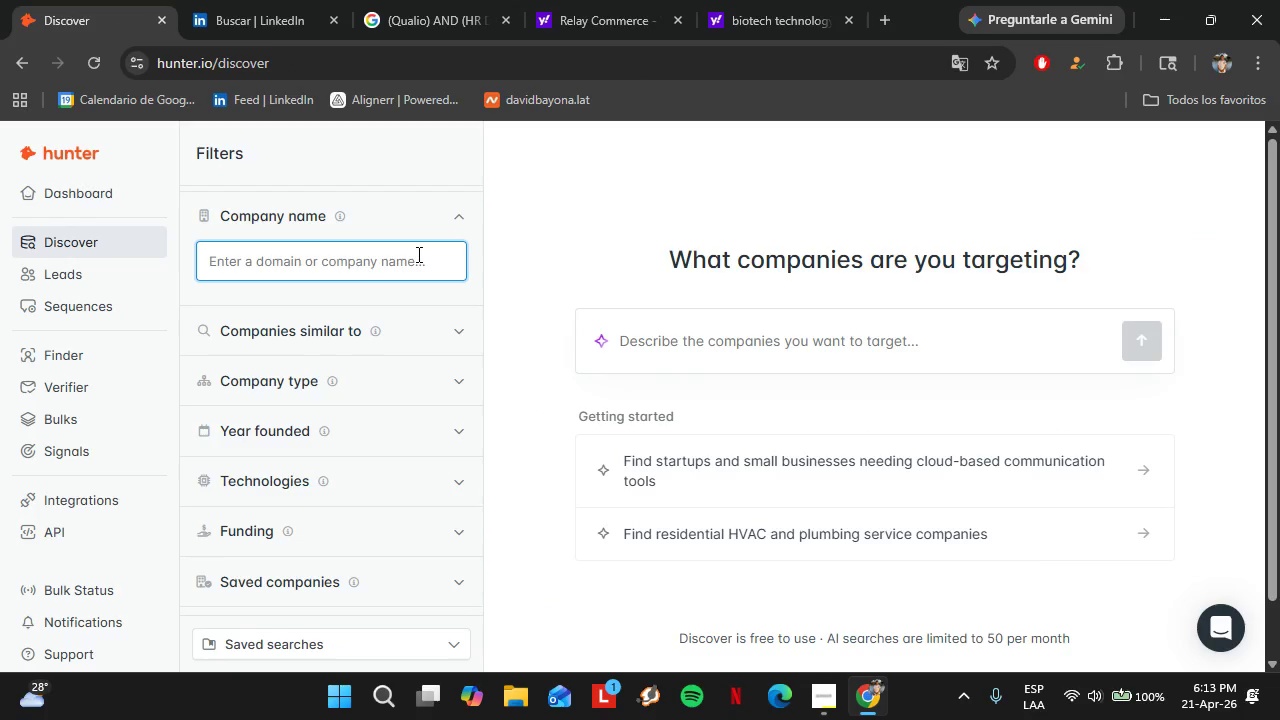 
type(Seegrid.com)
 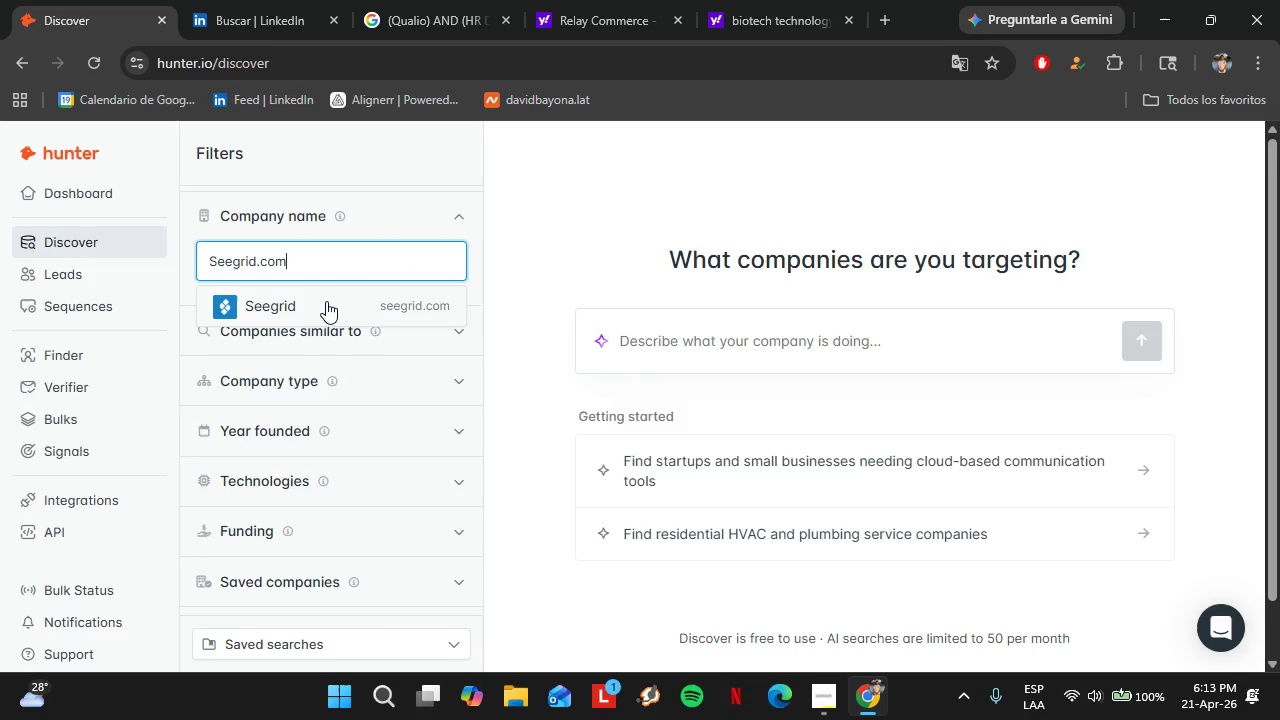 
left_click([327, 301])
 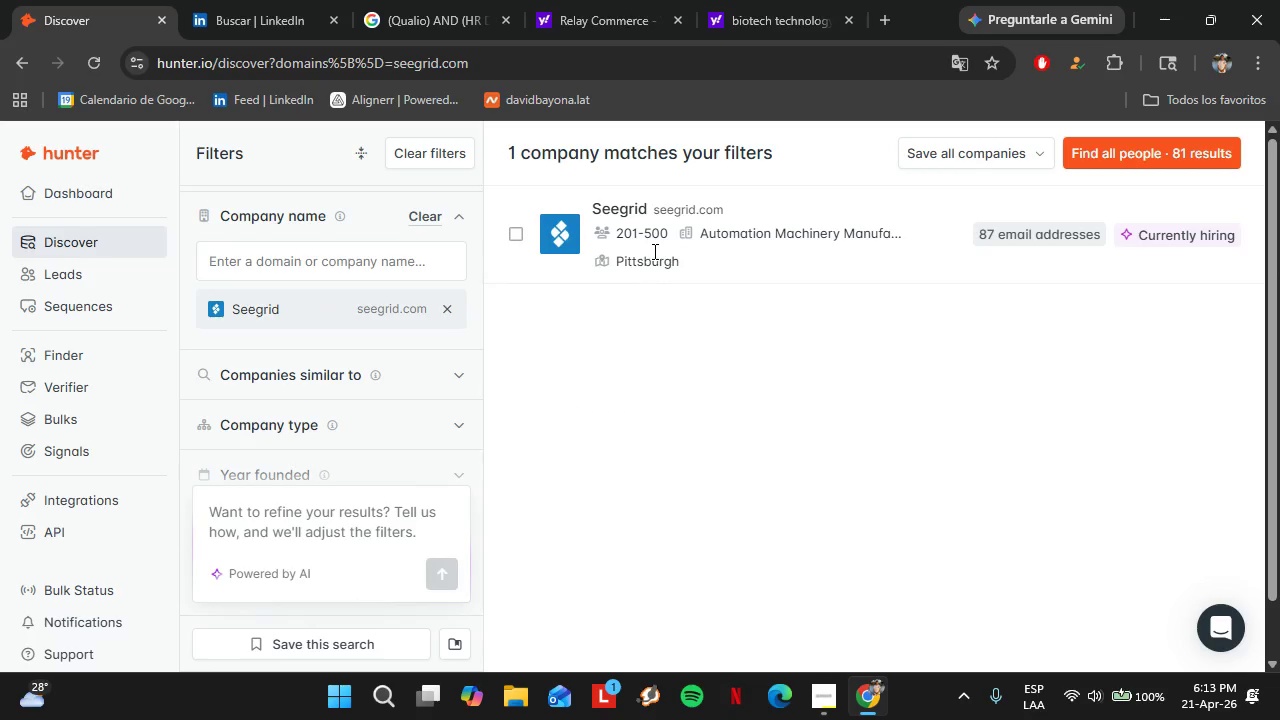 
left_click([356, 264])
 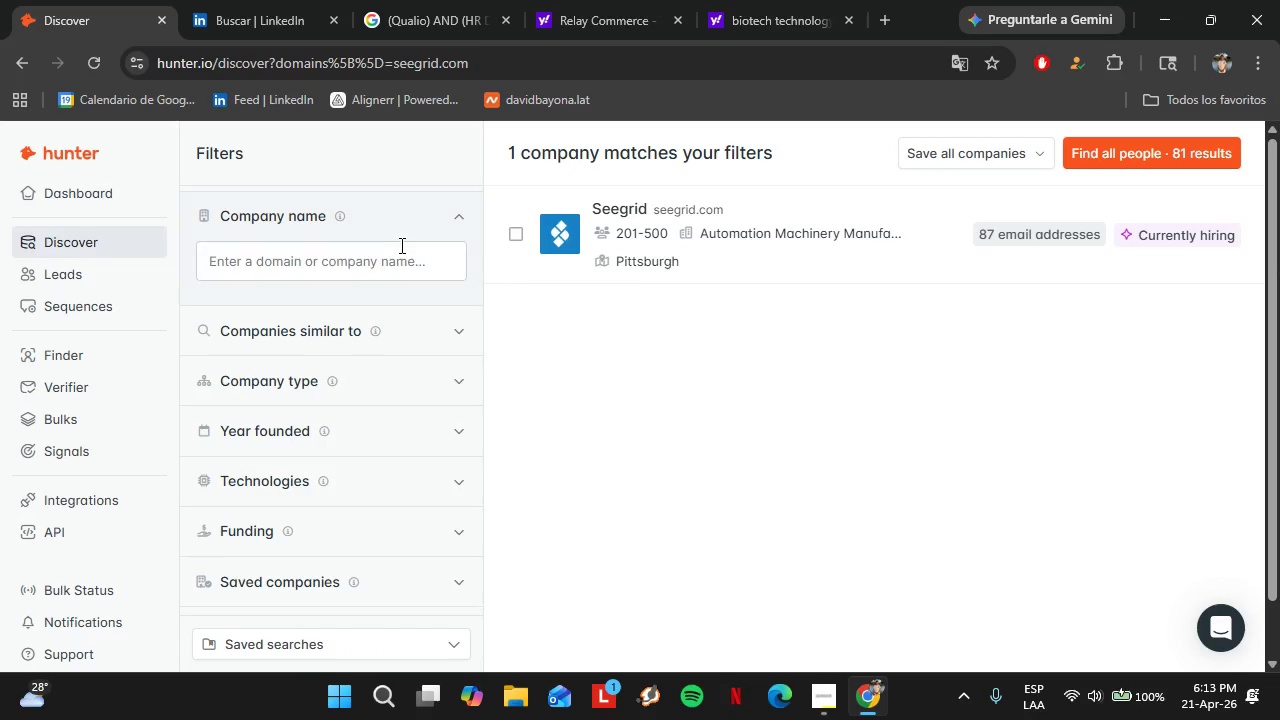 
double_click([400, 245])
 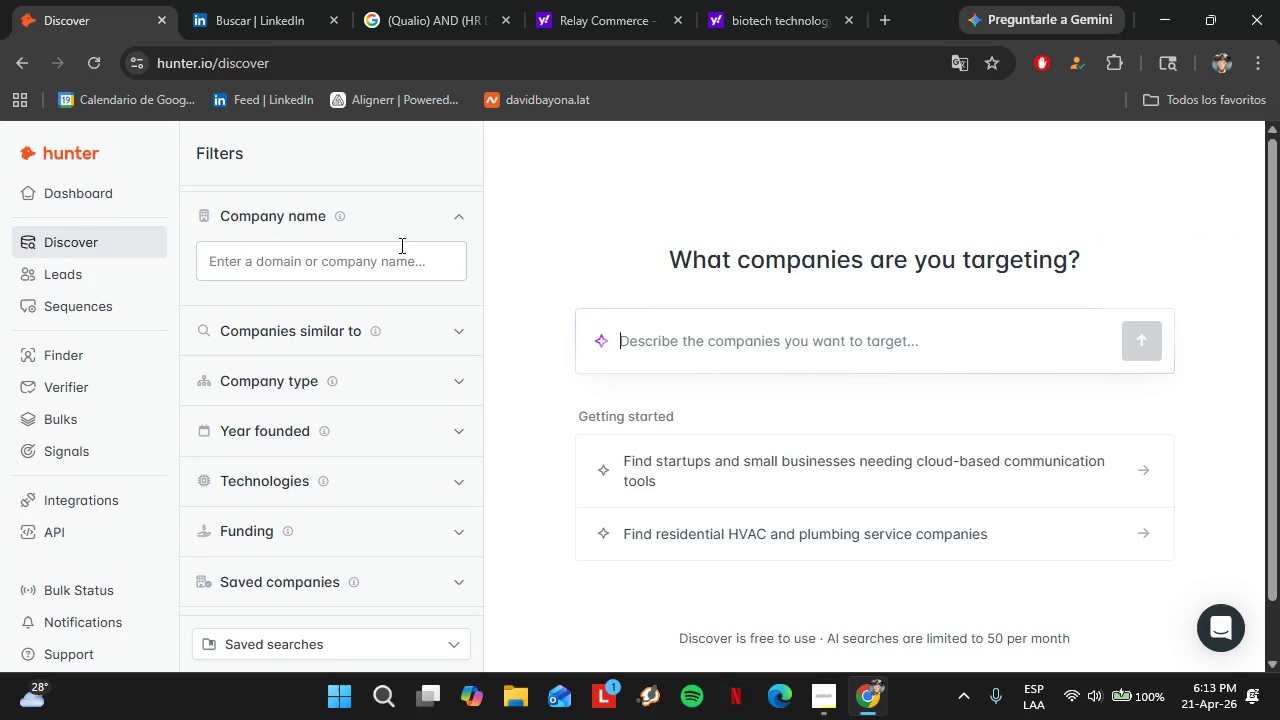 
type(Tealbook)
 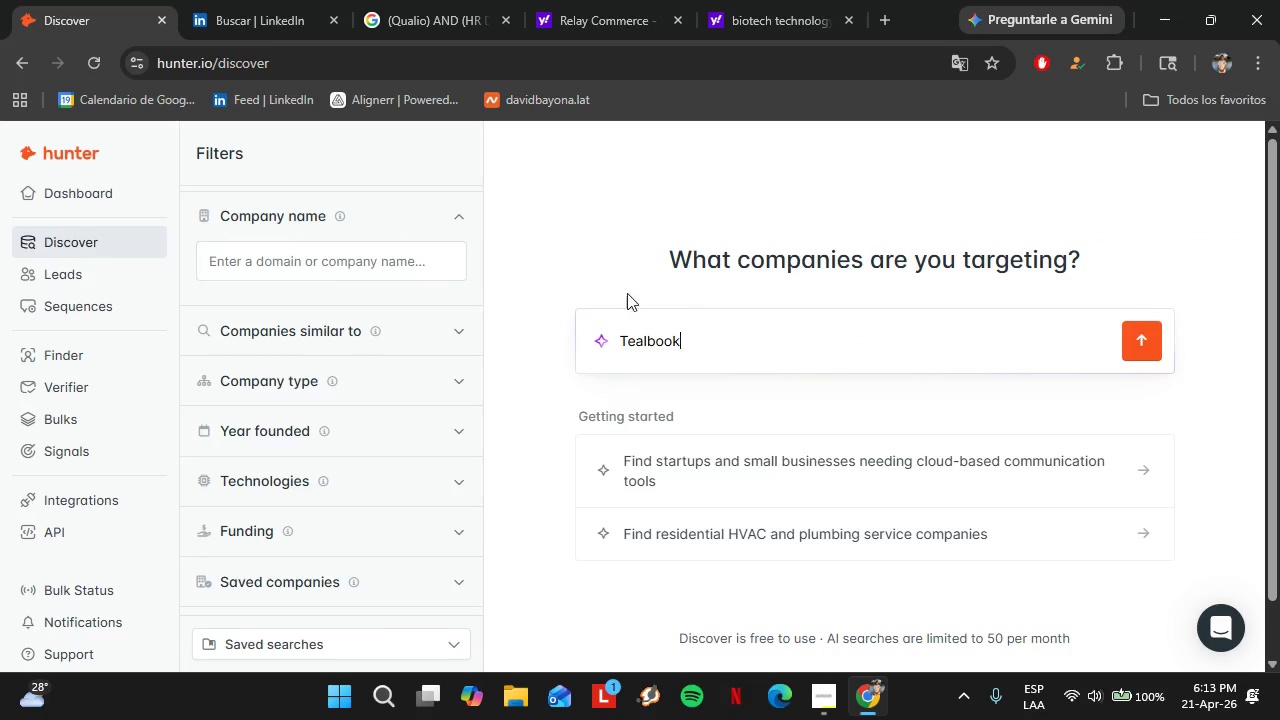 
left_click_drag(start_coordinate=[711, 335], to_coordinate=[599, 334])
 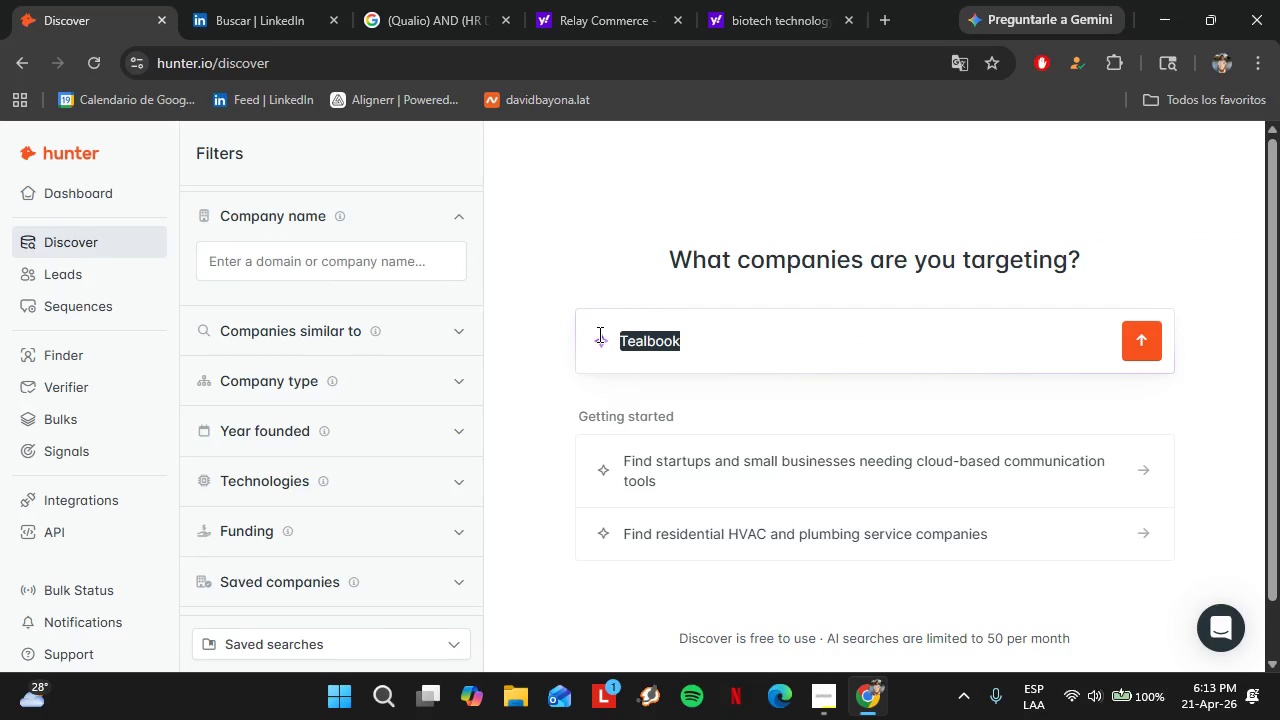 
key(Control+X)
 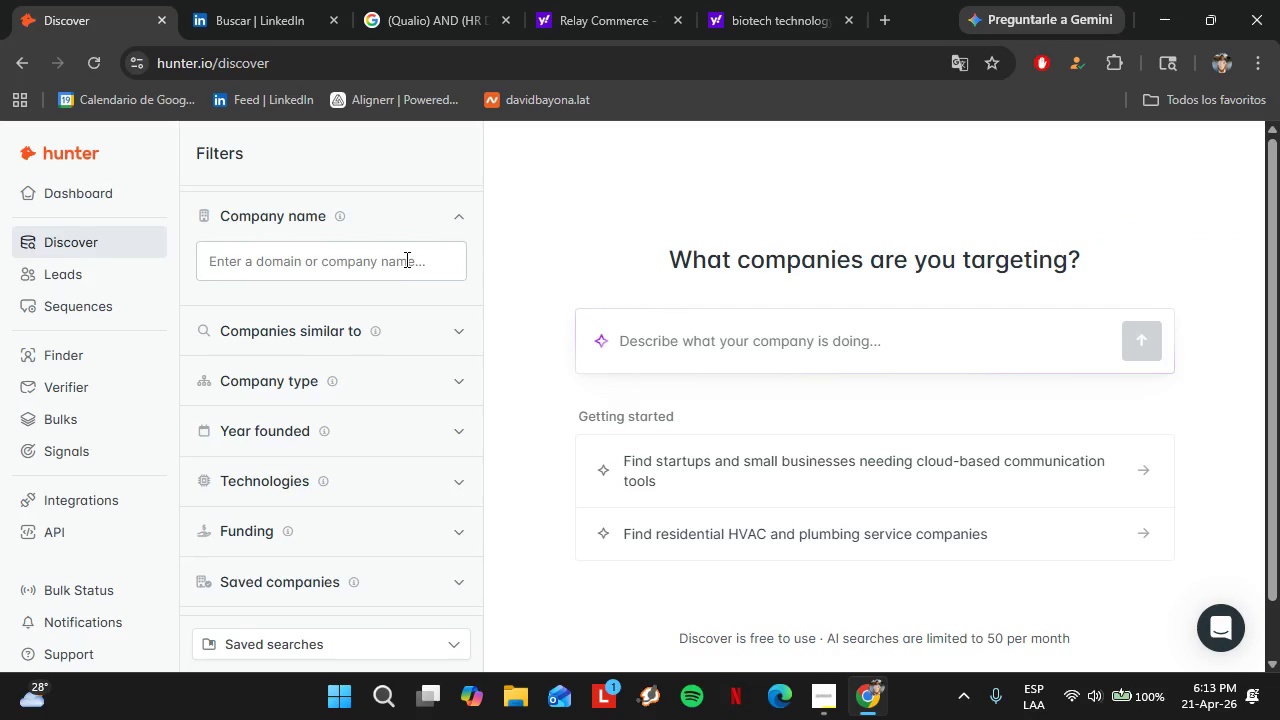 
left_click([405, 259])
 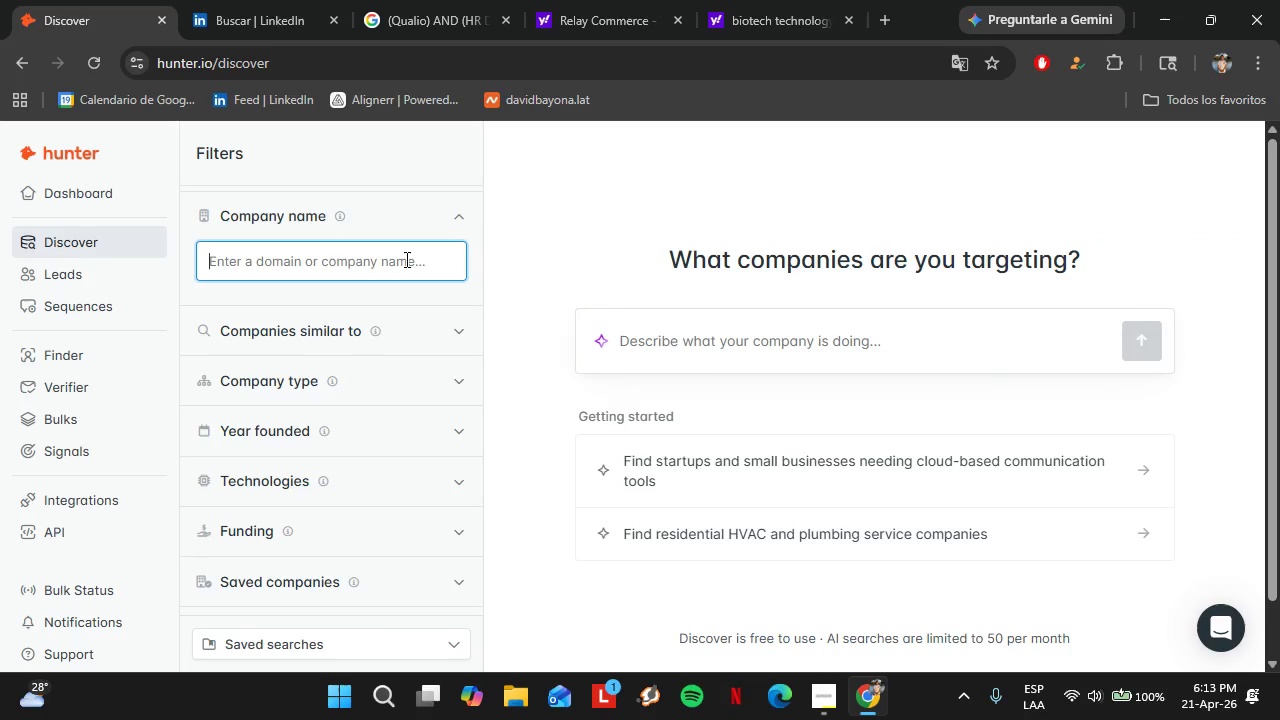 
key(Control+C)
 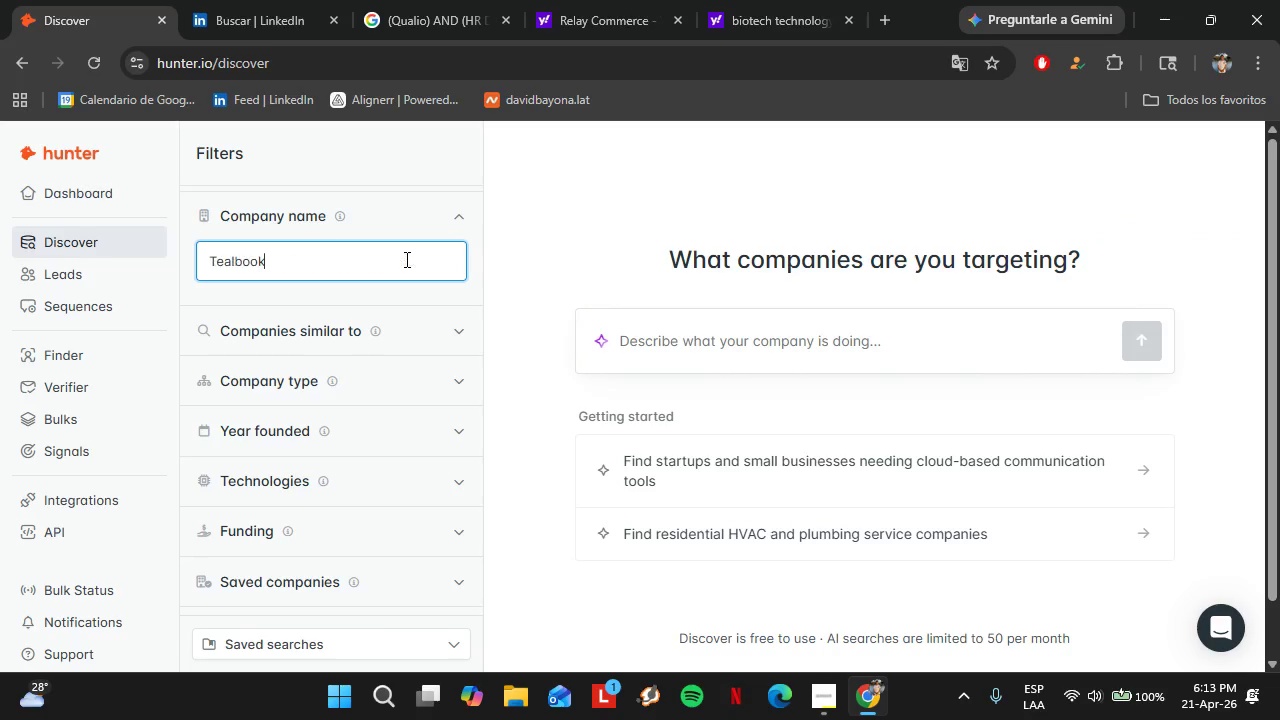 
key(Control+V)
 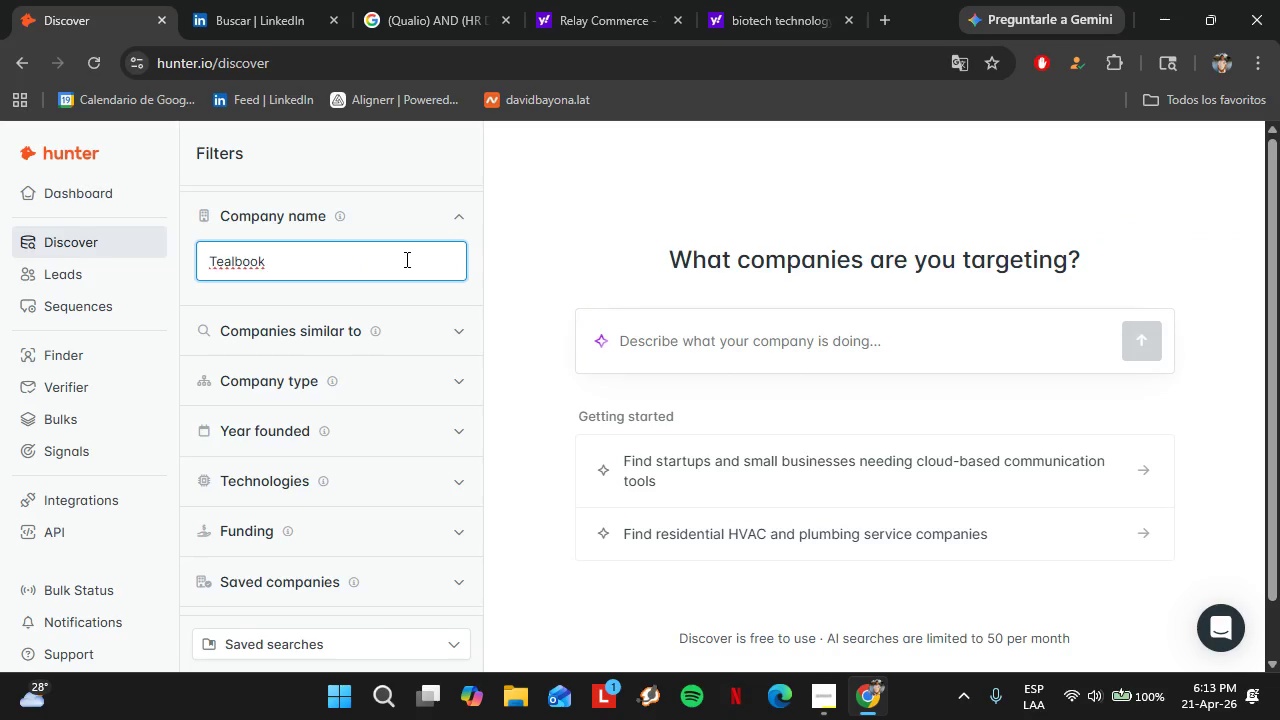 
key(Enter)
 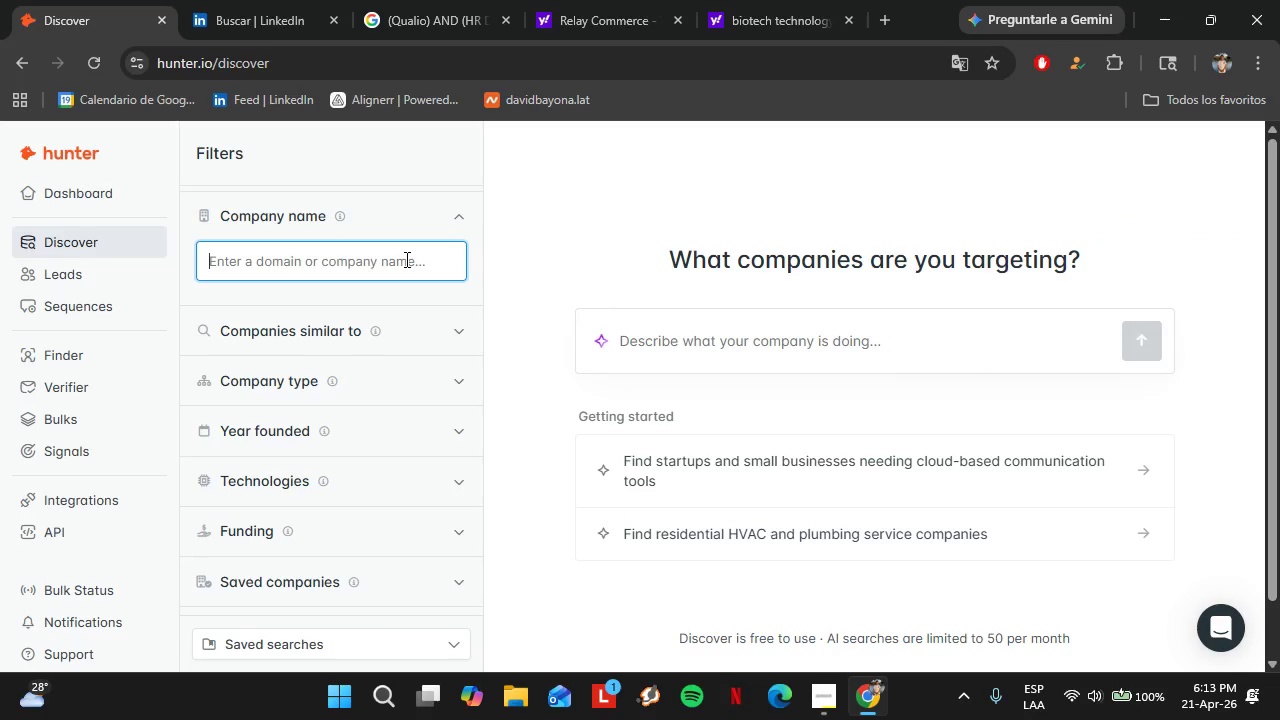 
key(Control+V)
 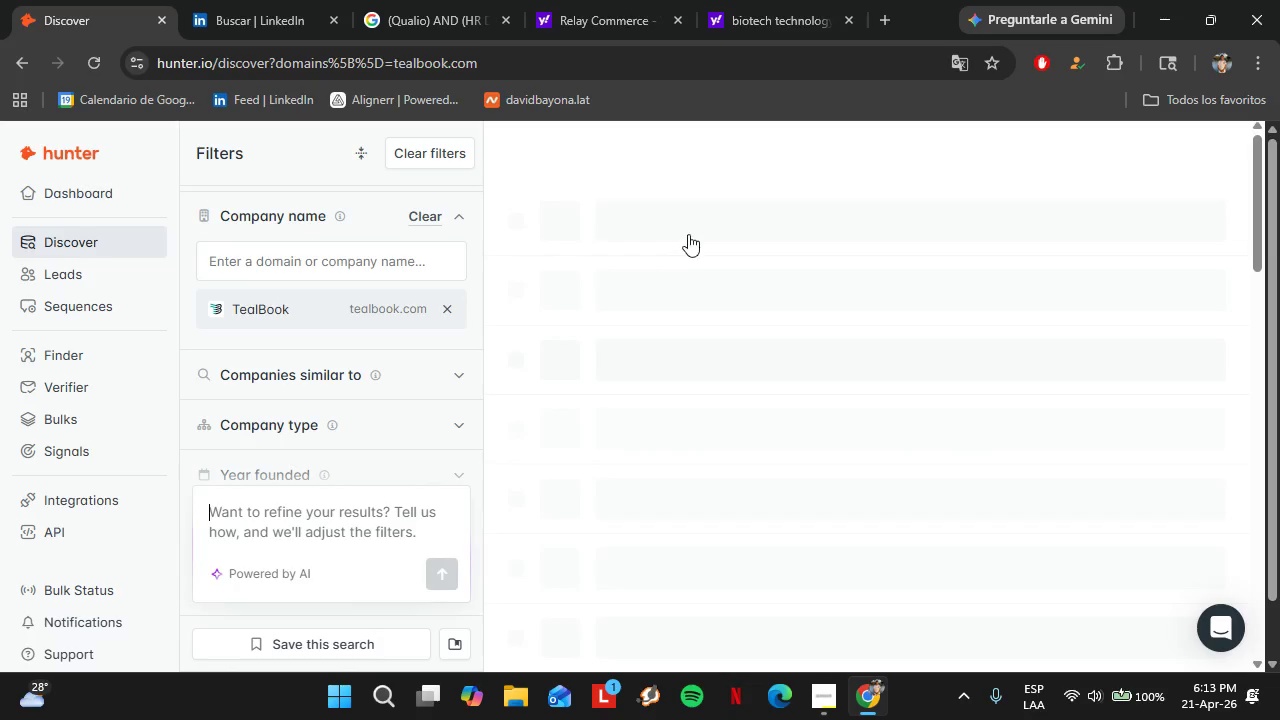 
mouse_move([797, 247])
 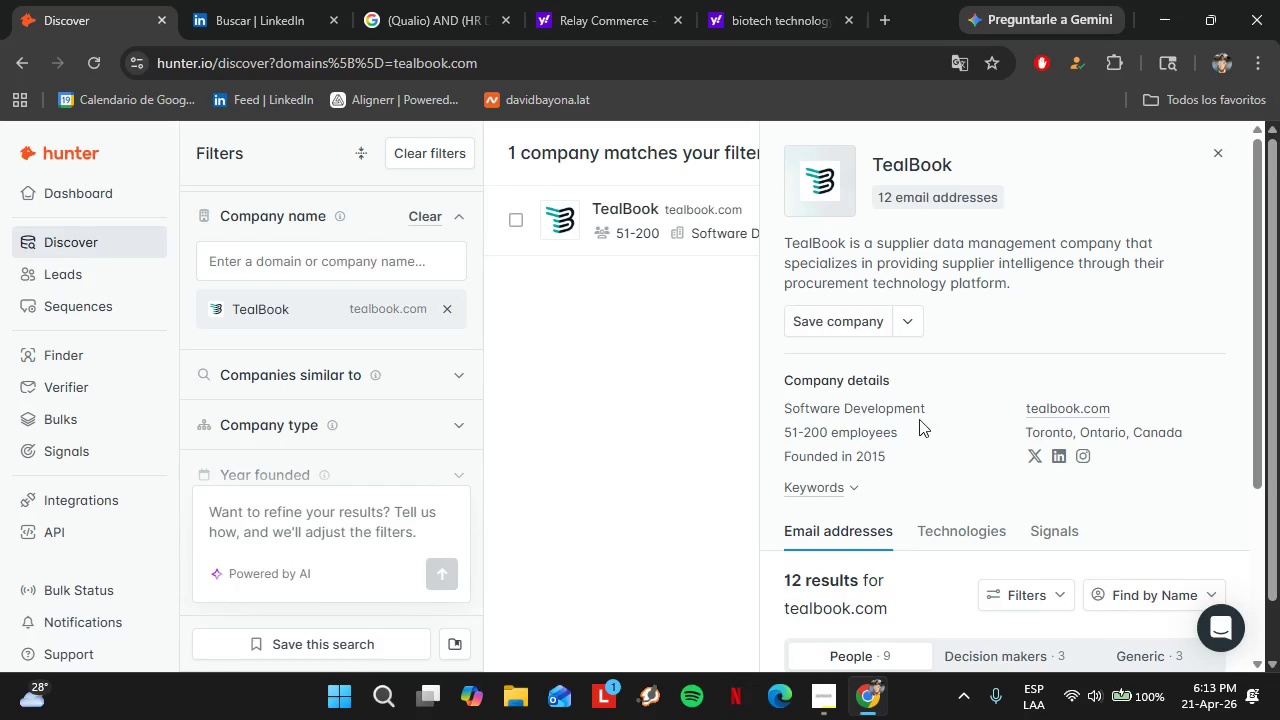 
scroll: coordinate [915, 416], scroll_direction: down, amount: 11.0
 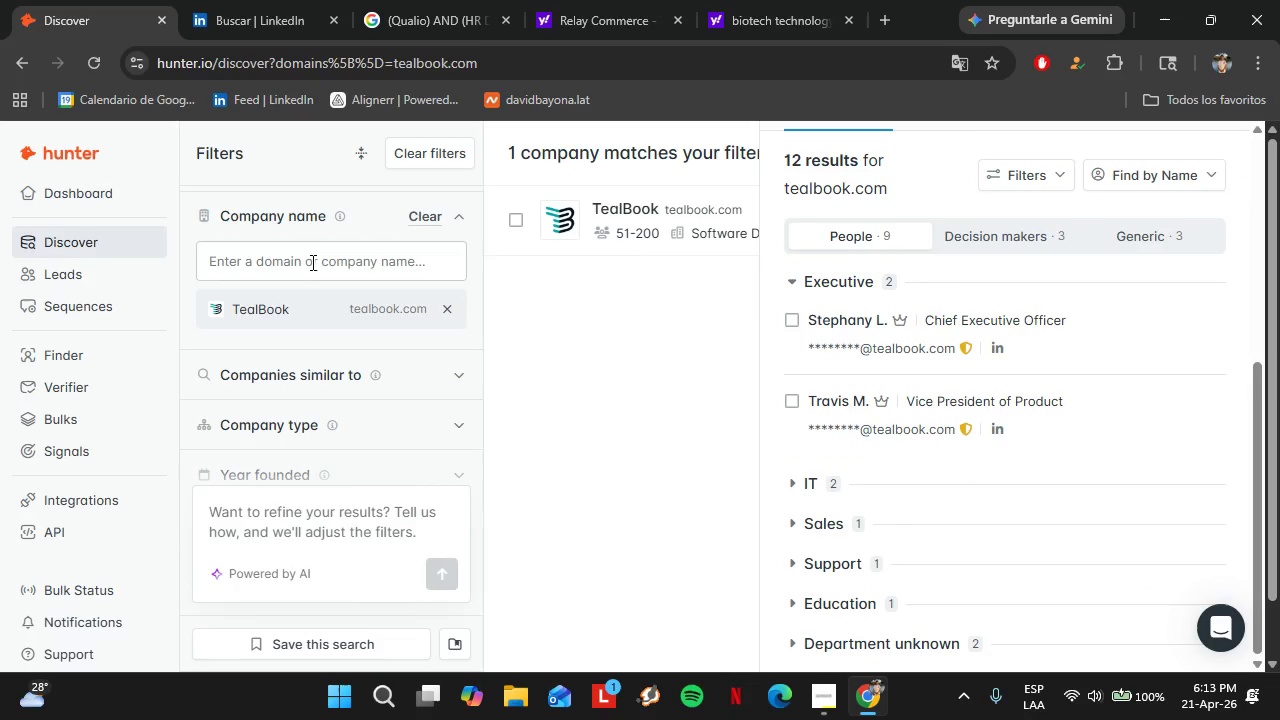 
left_click([311, 261])
 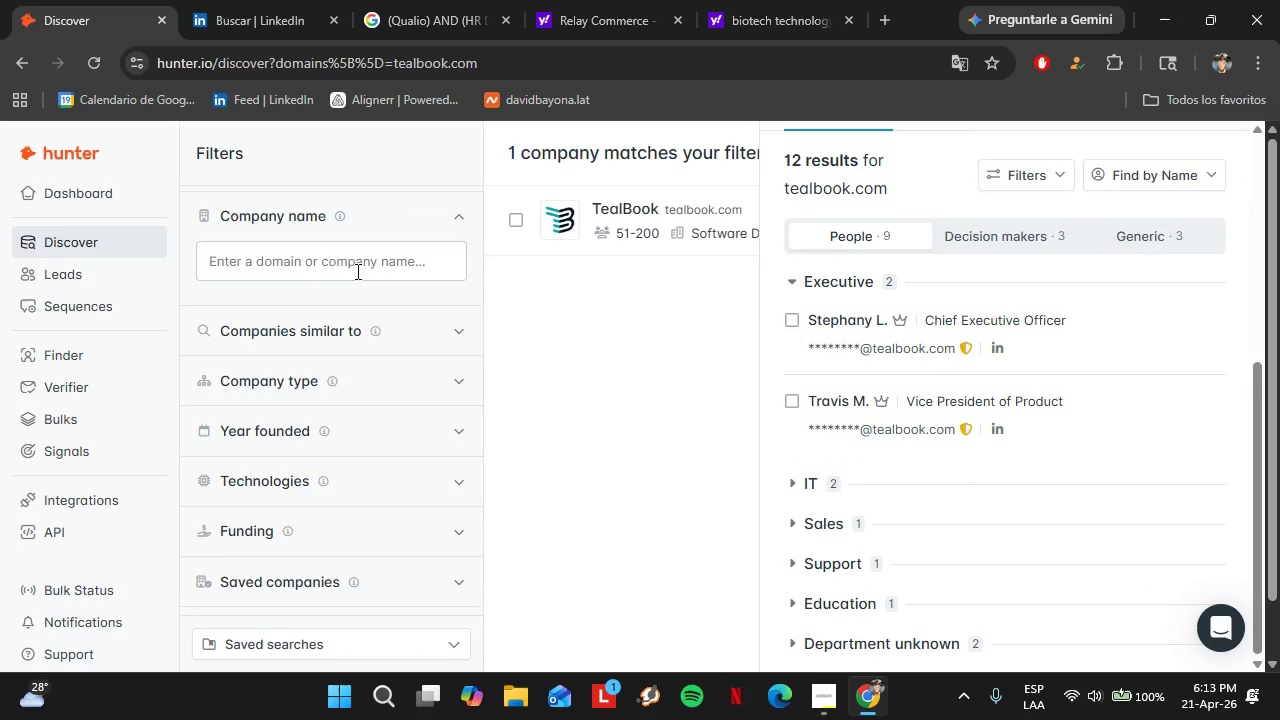 
double_click([344, 263])
 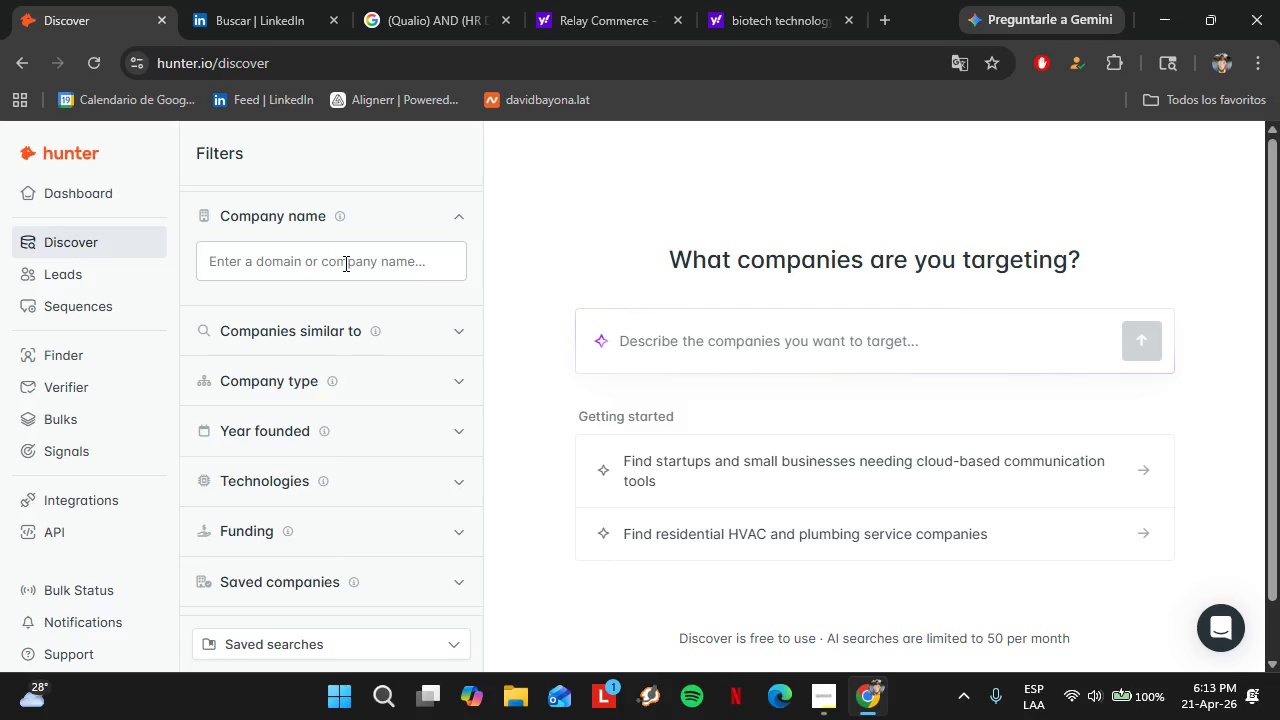 
type(Flywh)
 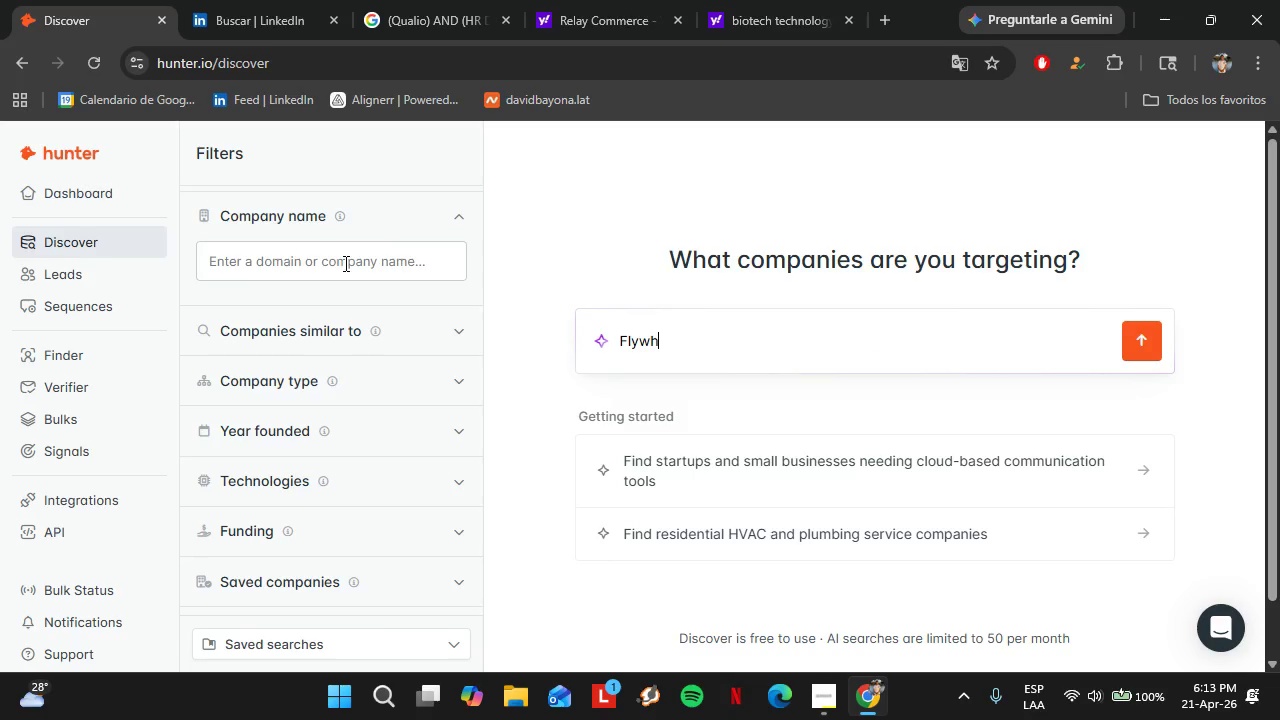 
left_click([344, 262])
 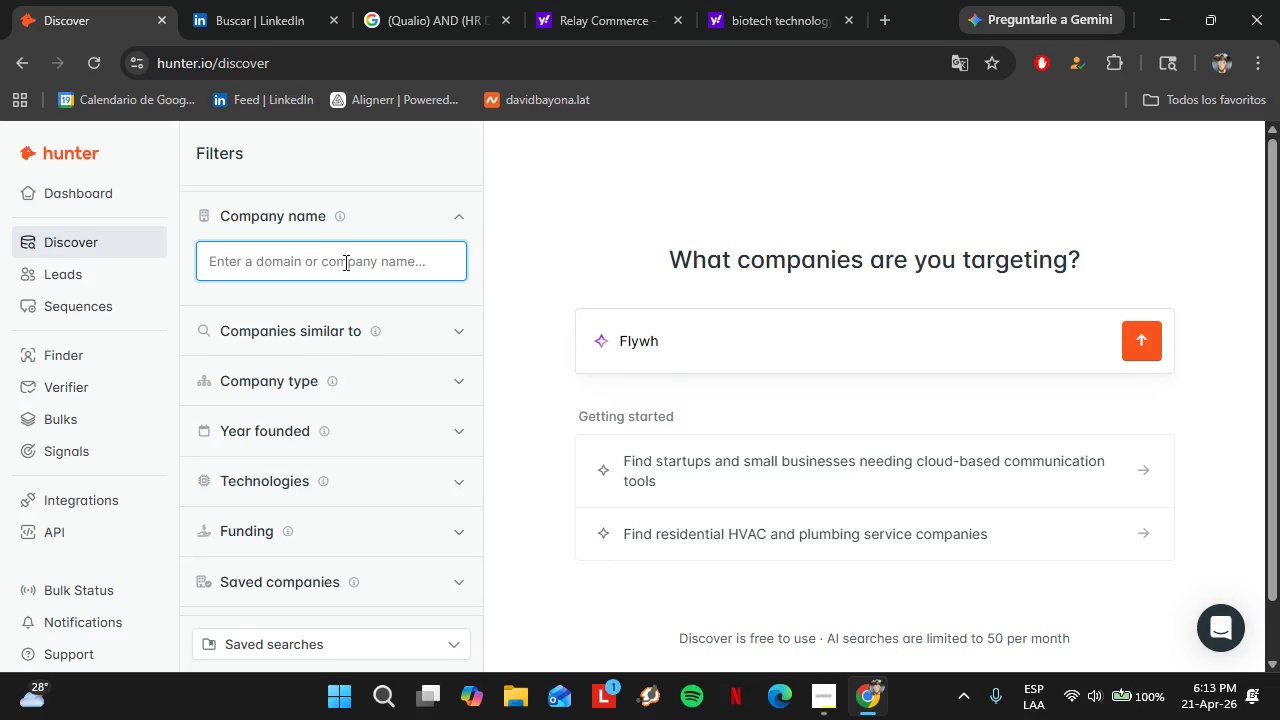 
type(Flywheel RTO)
key(Backspace)
type(P)
 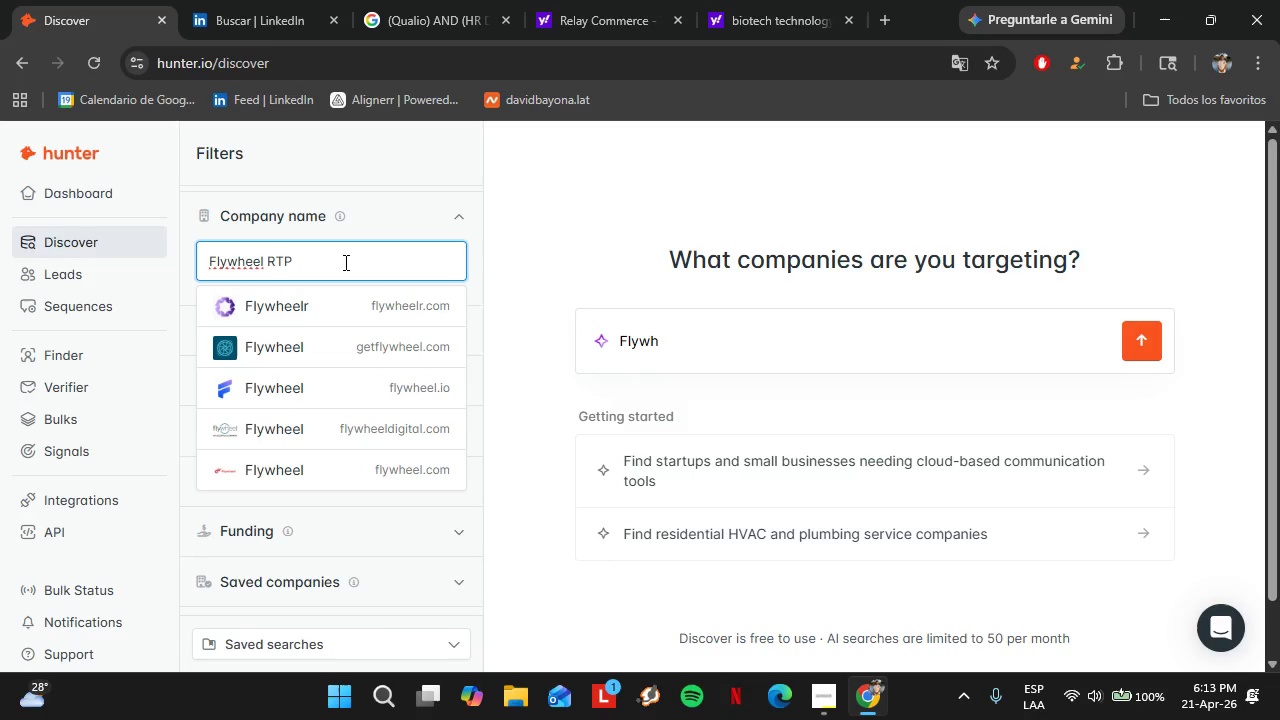 
wait(16.05)
 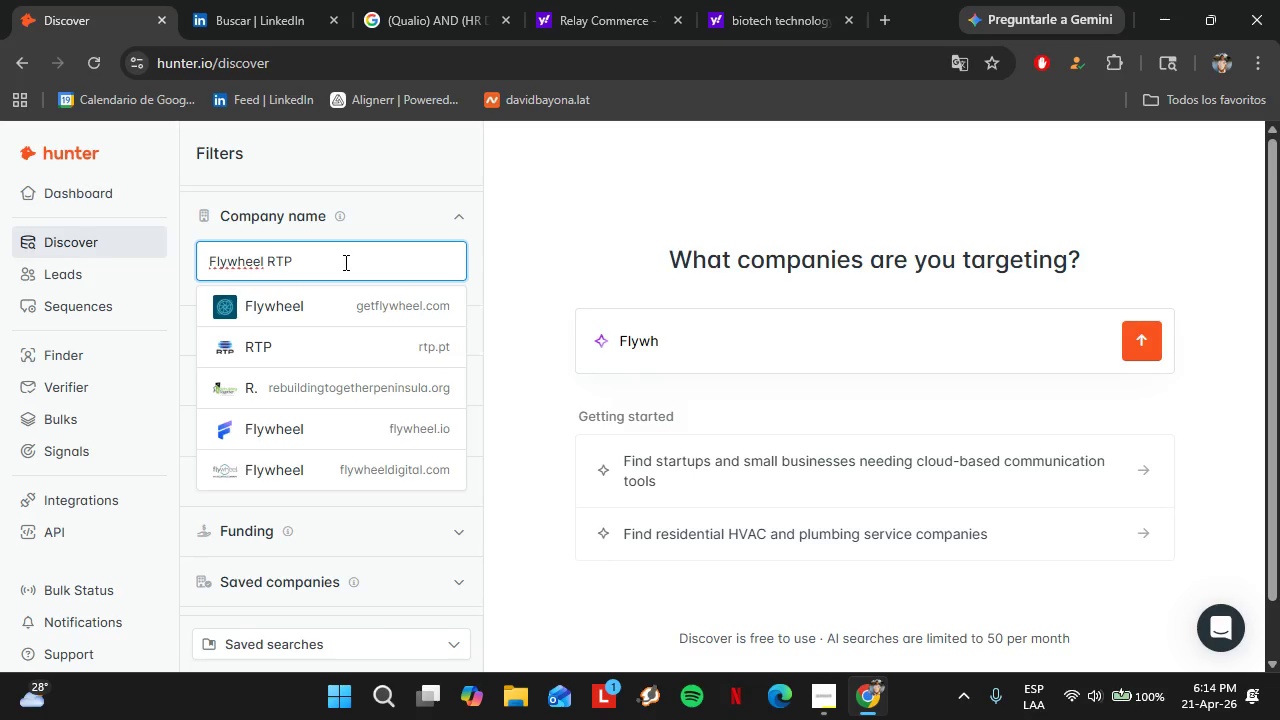 
left_click([372, 296])
 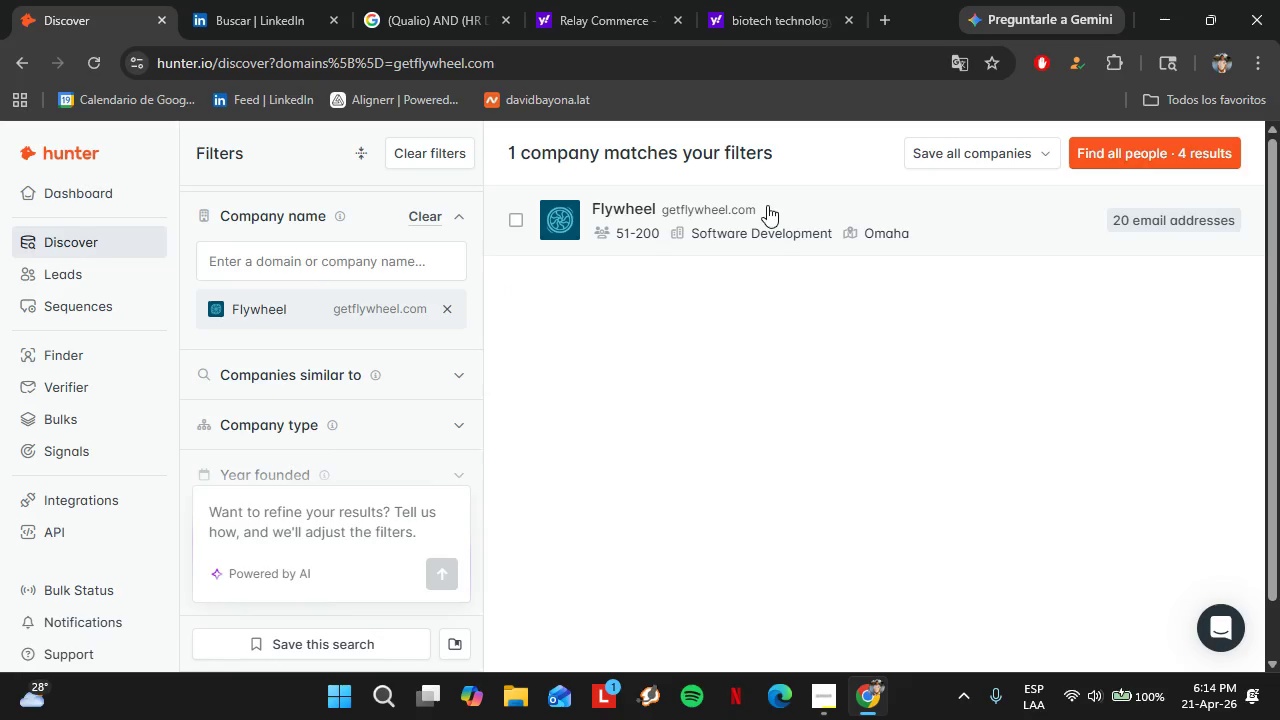 
left_click([808, 204])
 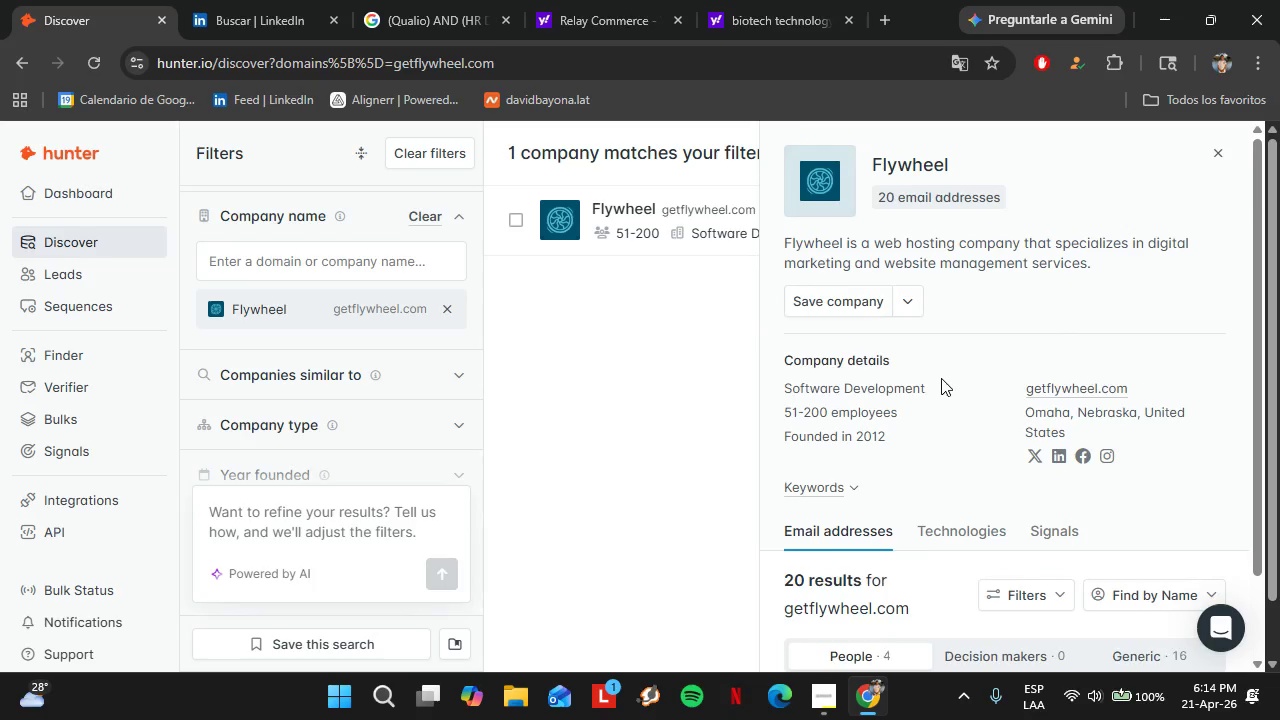 
left_click([982, 478])
 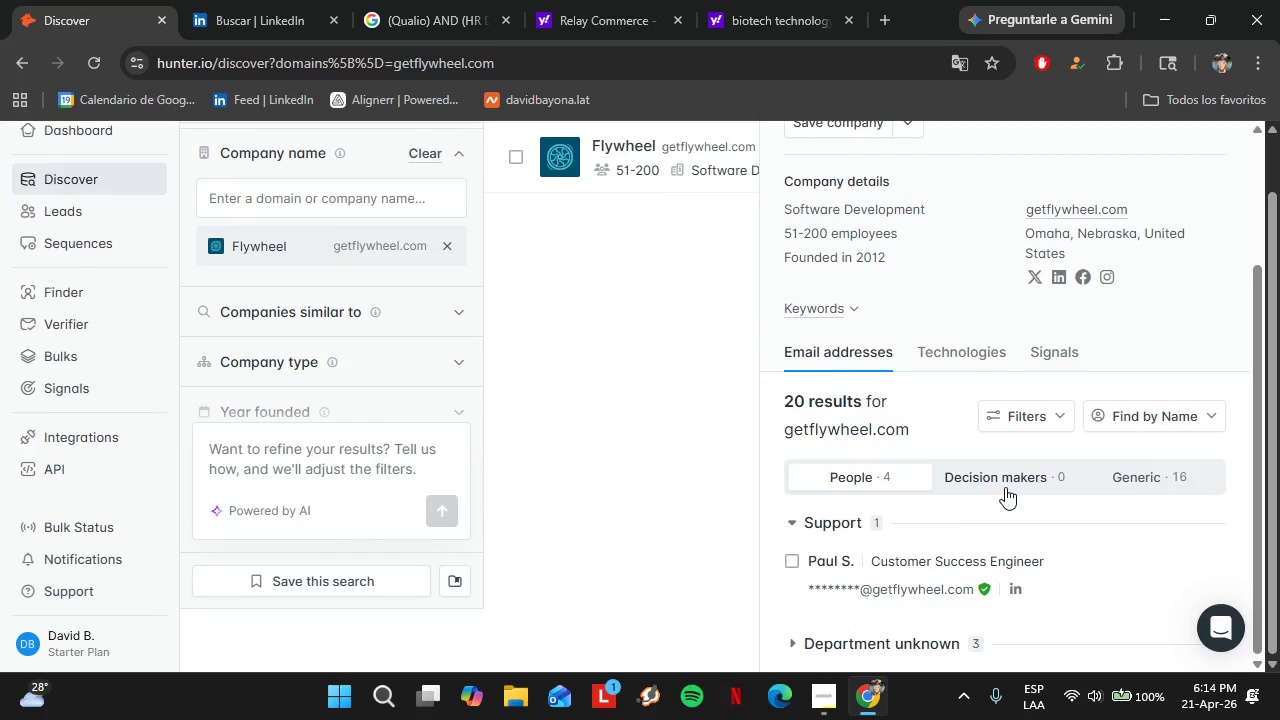 
scroll: coordinate [1005, 487], scroll_direction: down, amount: 23.0
 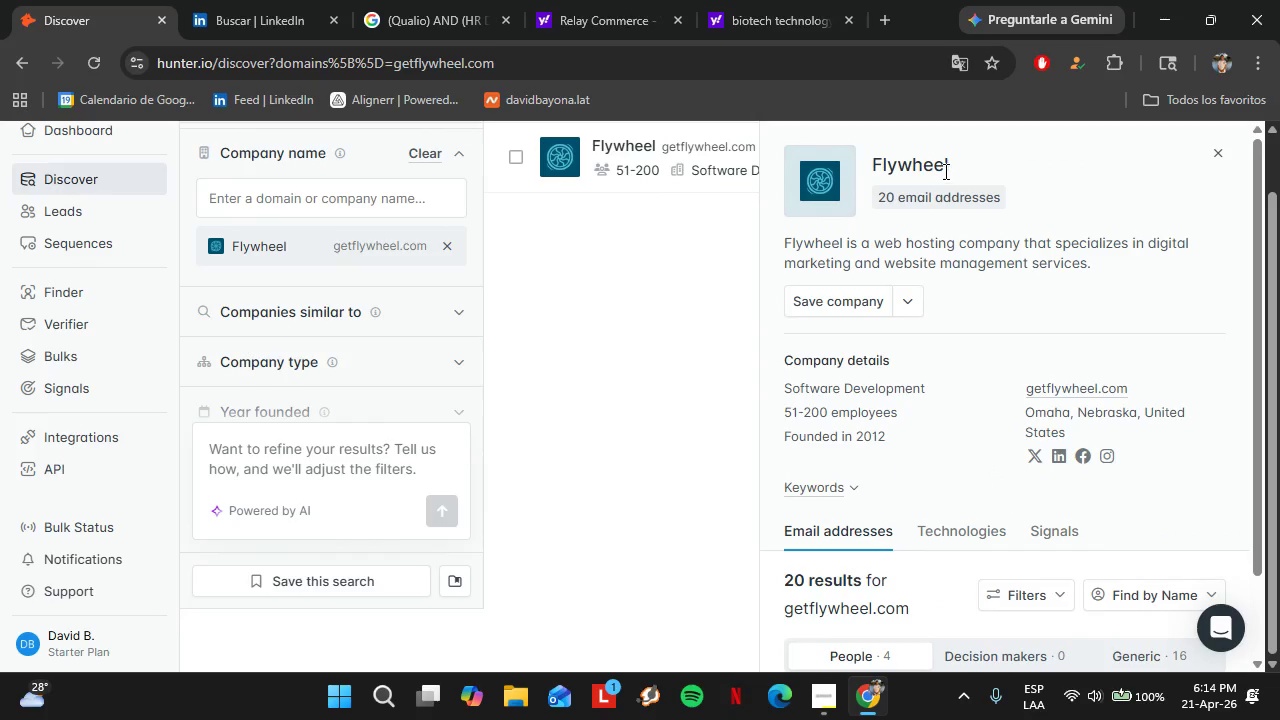 
left_click_drag(start_coordinate=[944, 170], to_coordinate=[892, 164])
 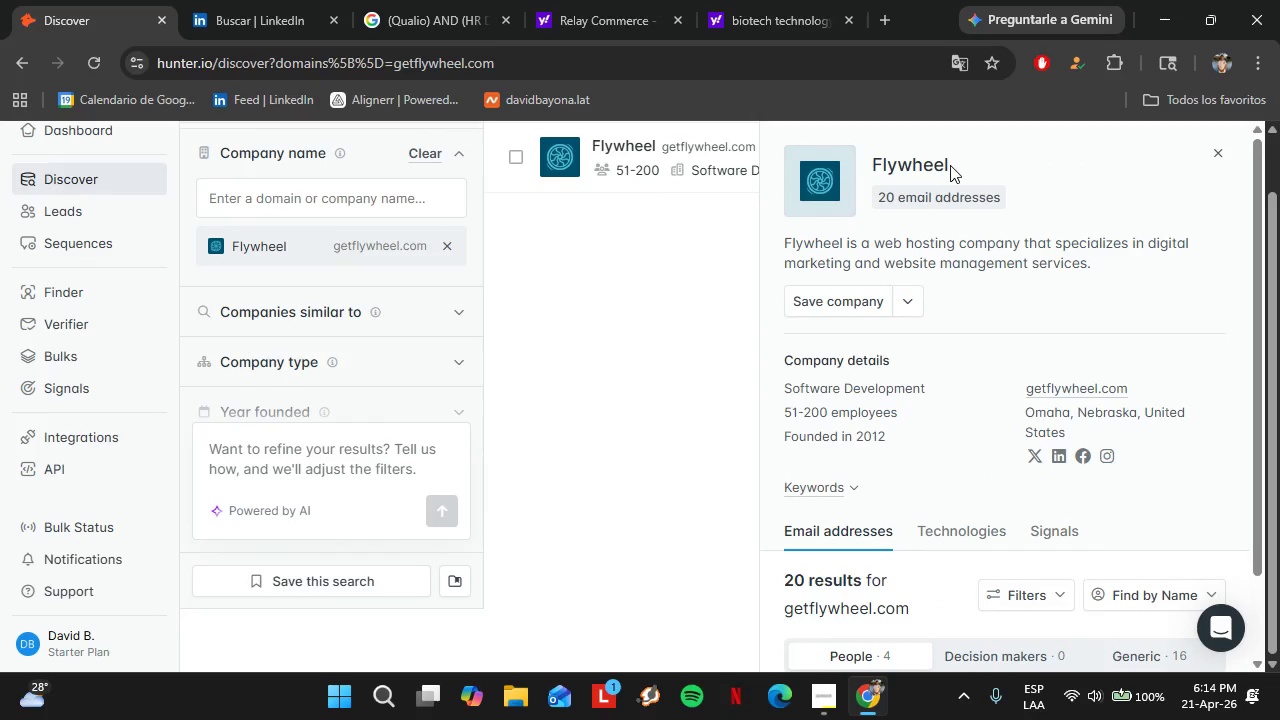 
left_click_drag(start_coordinate=[955, 167], to_coordinate=[872, 174])
 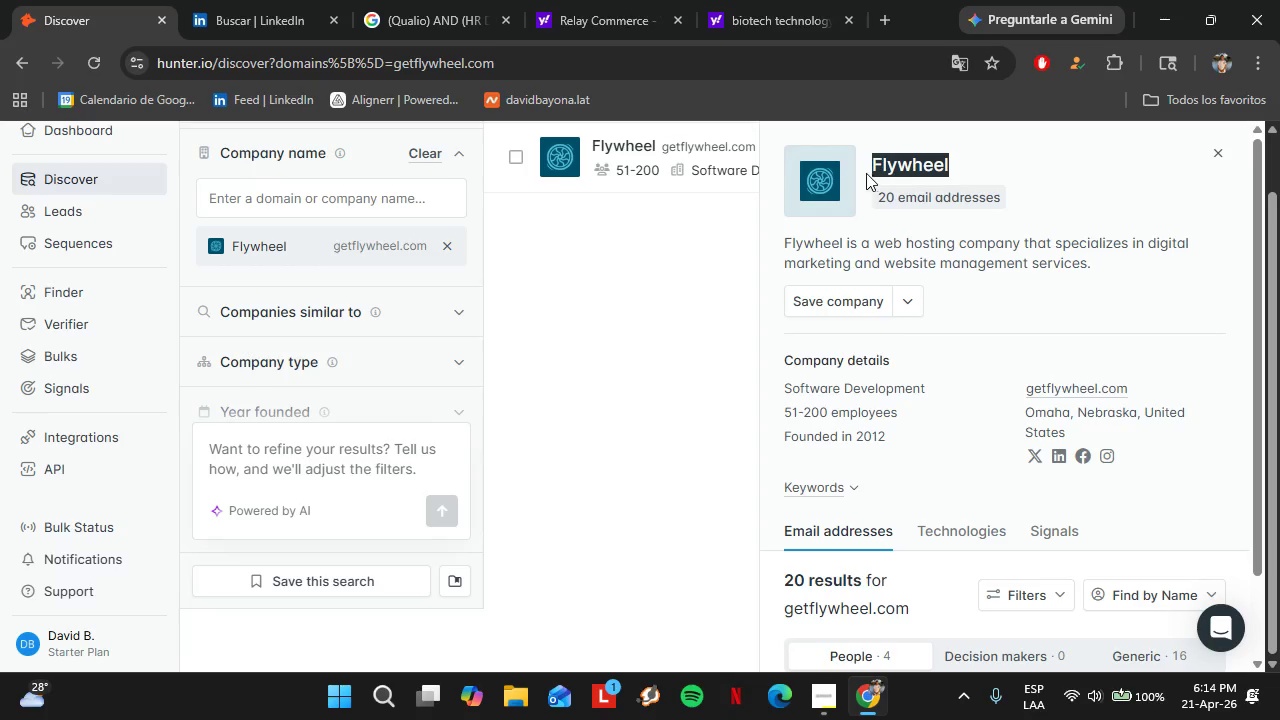 
key(Control+C)
 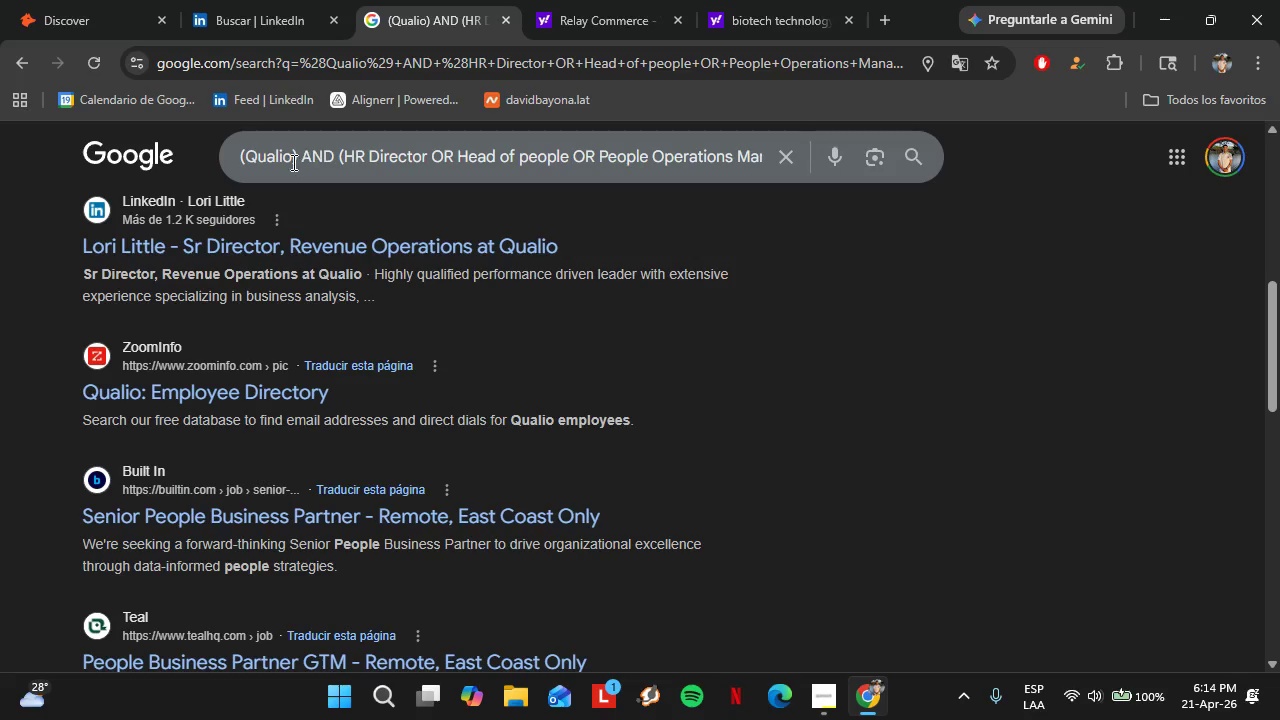 
left_click_drag(start_coordinate=[291, 162], to_coordinate=[247, 157])
 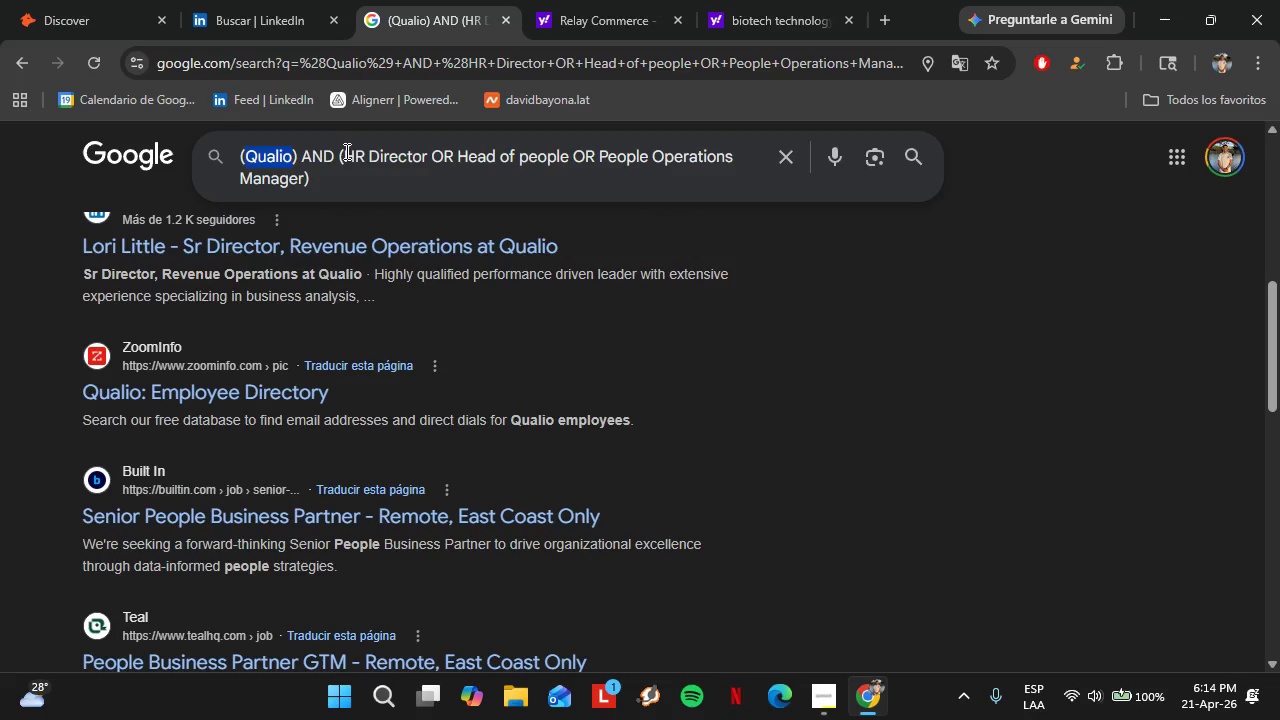 
key(Control+V)
 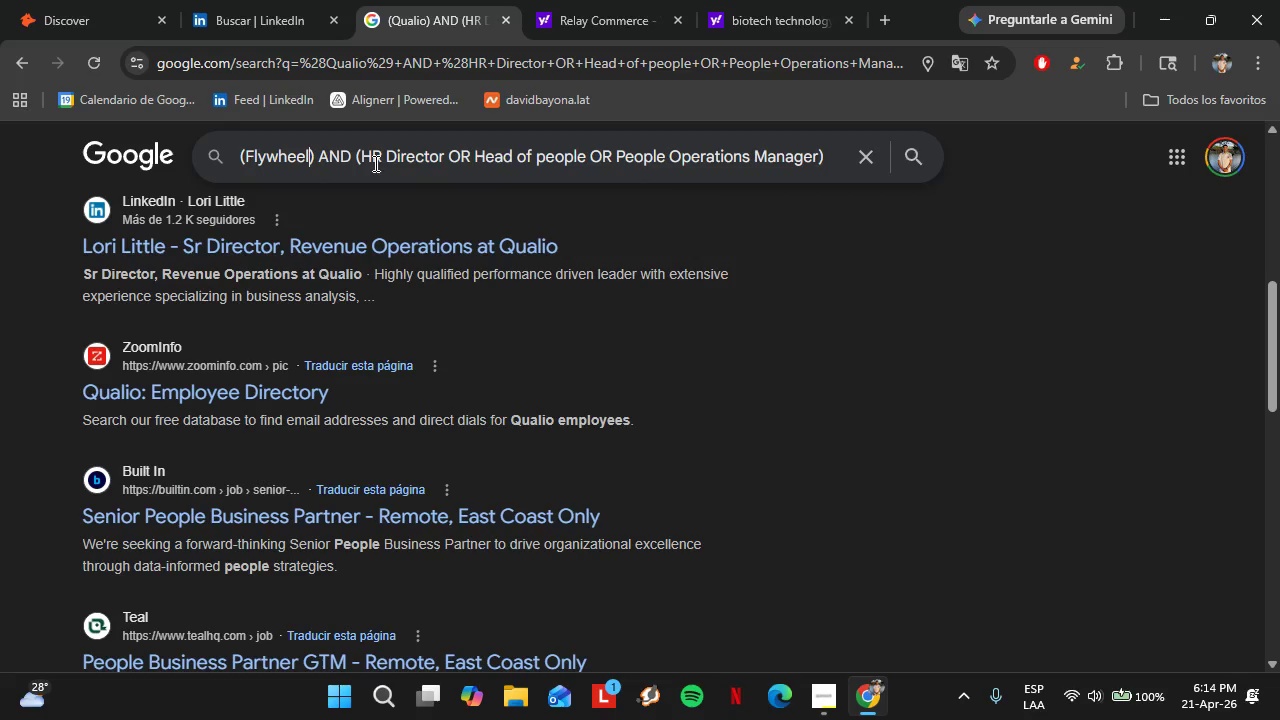 
key(Enter)
 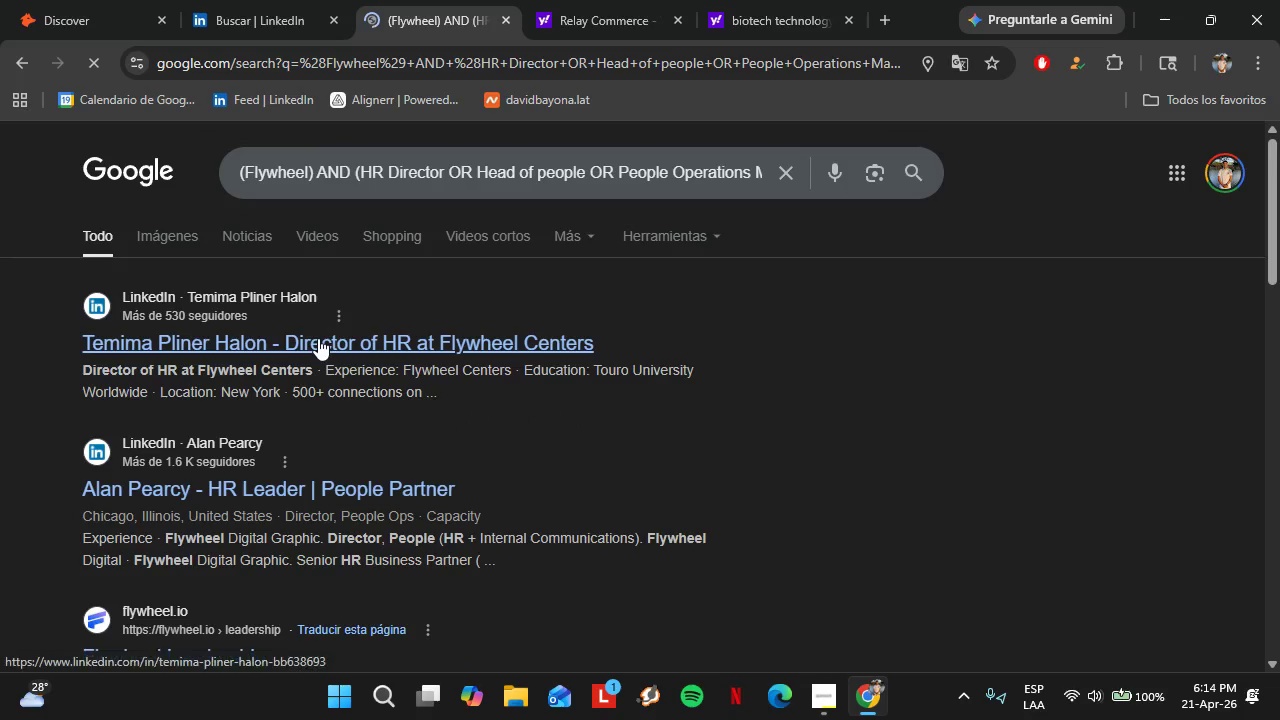 
wait(7.66)
 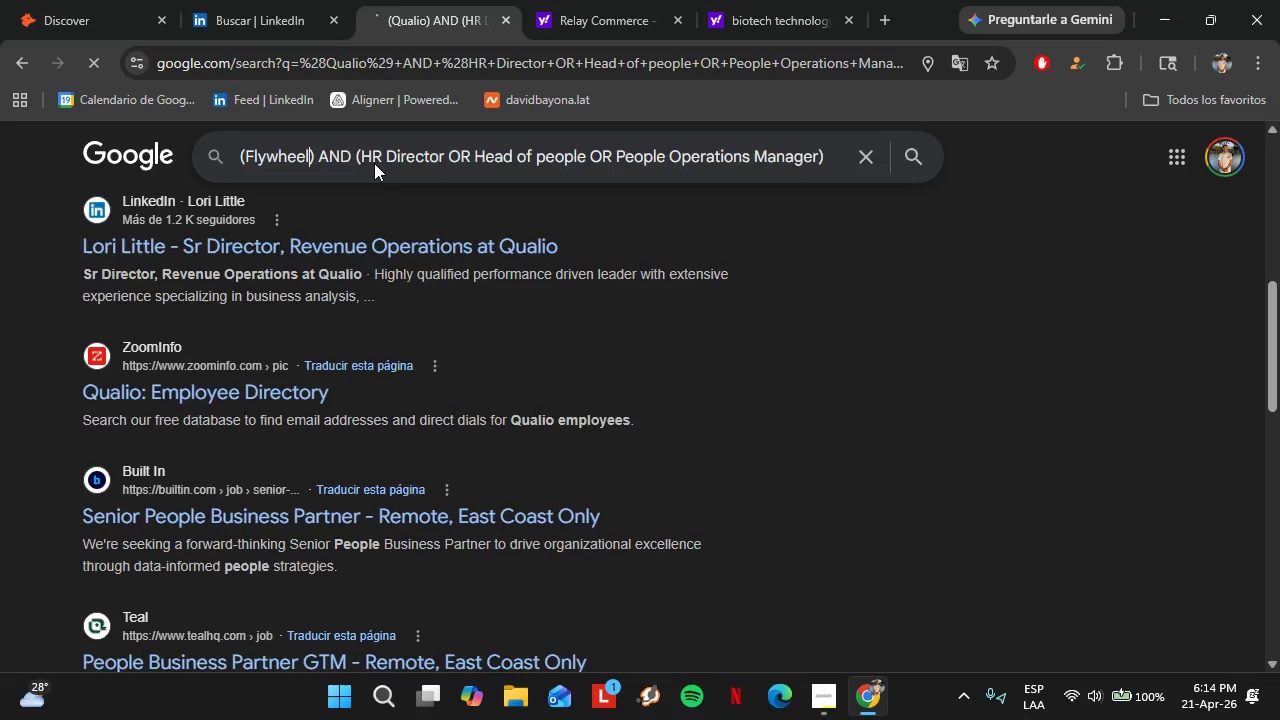 
right_click([246, 348])
 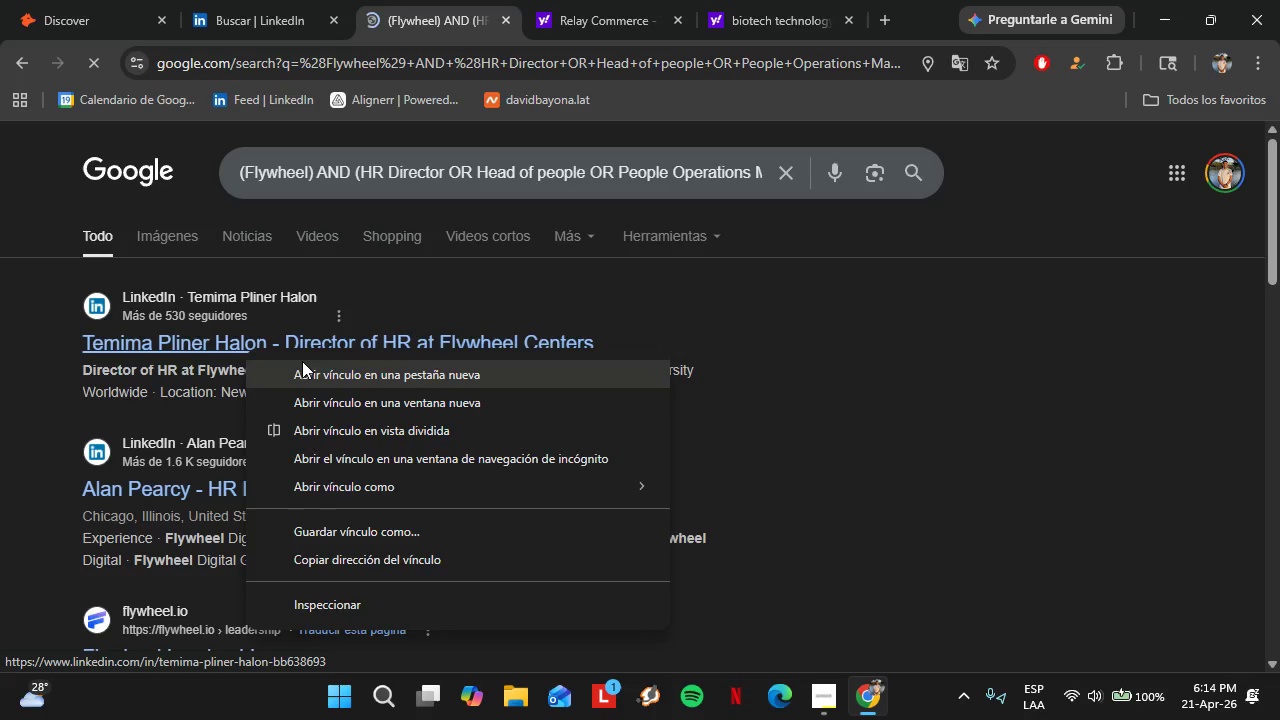 
left_click([302, 361])
 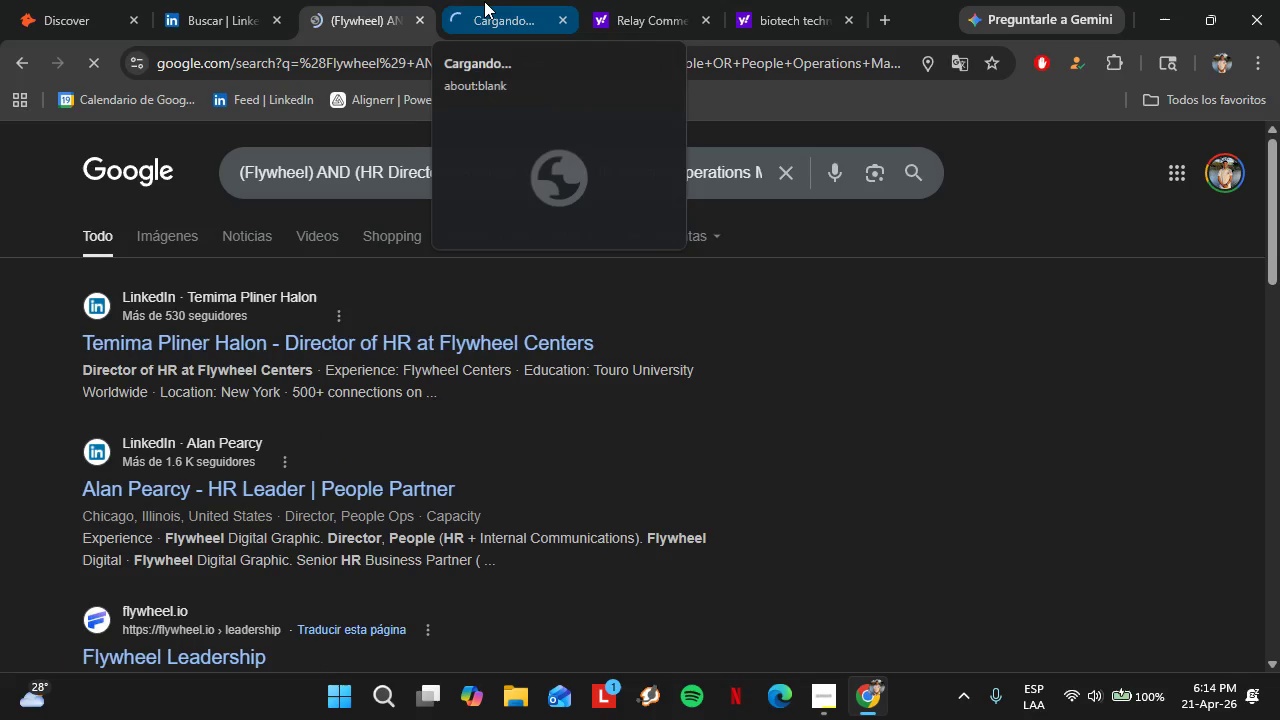 
left_click([484, 1])
 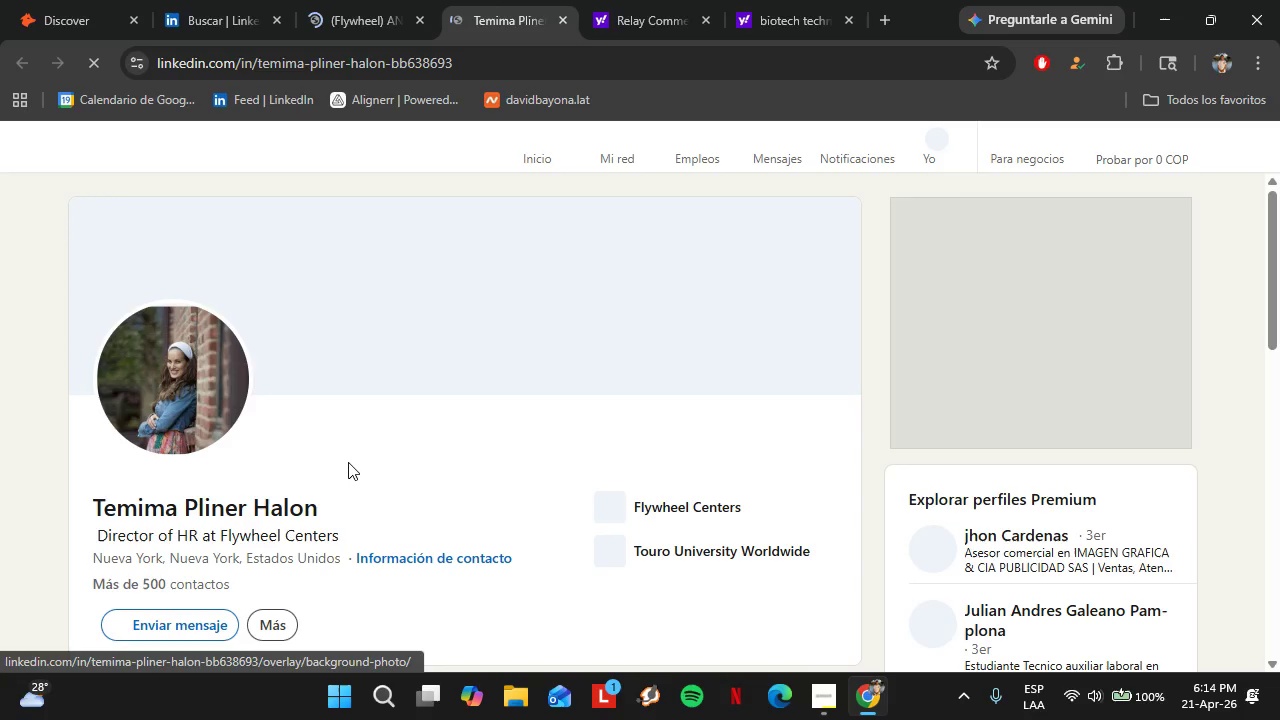 
wait(5.83)
 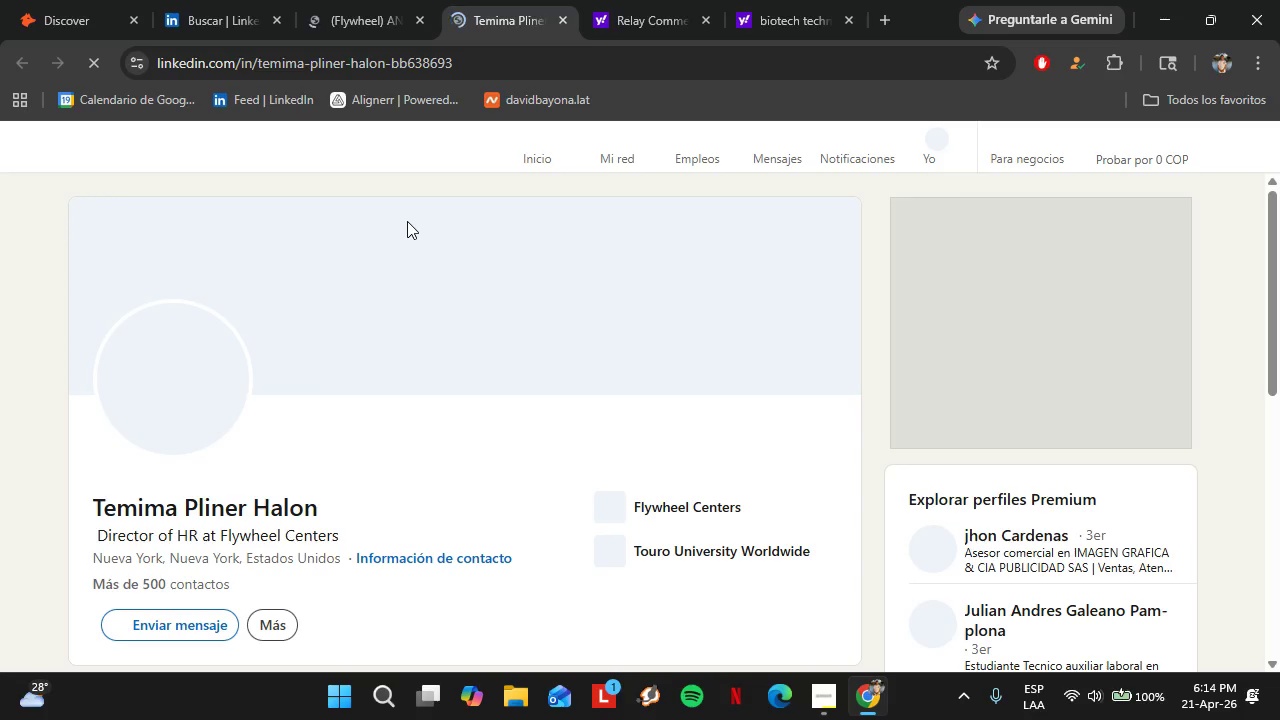 
left_click_drag(start_coordinate=[339, 502], to_coordinate=[92, 507])
 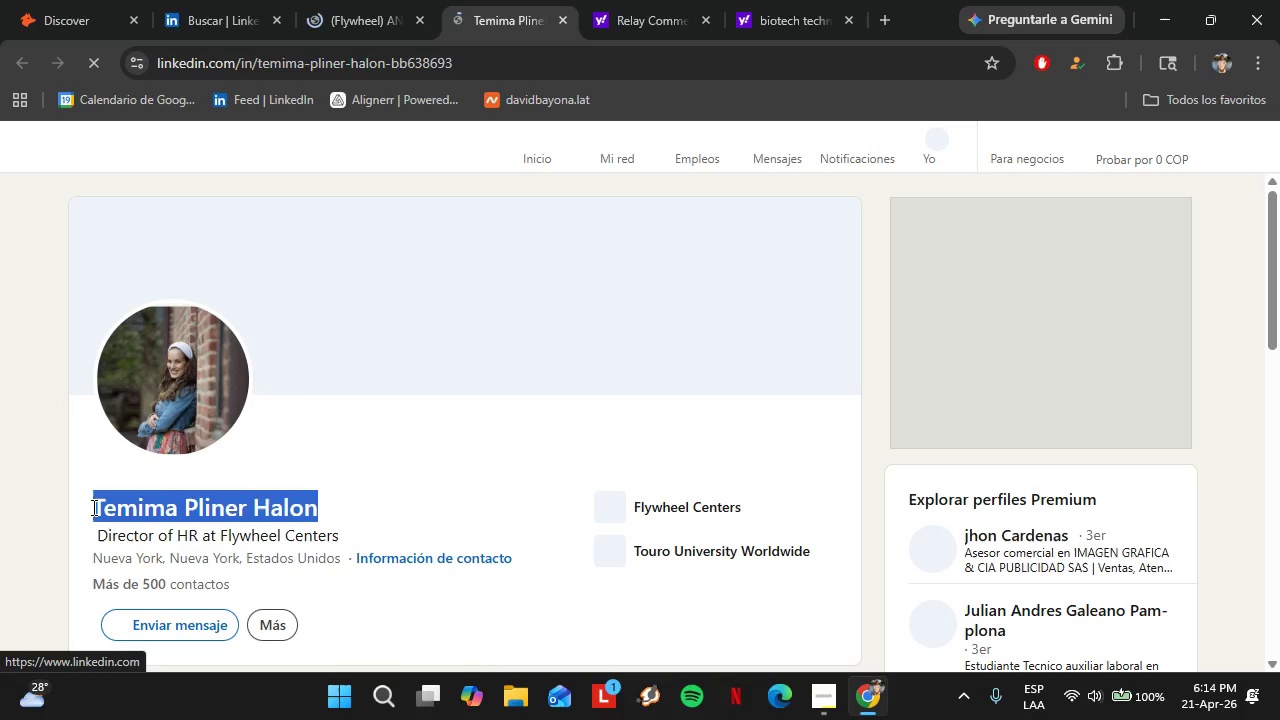 
key(Control+C)
 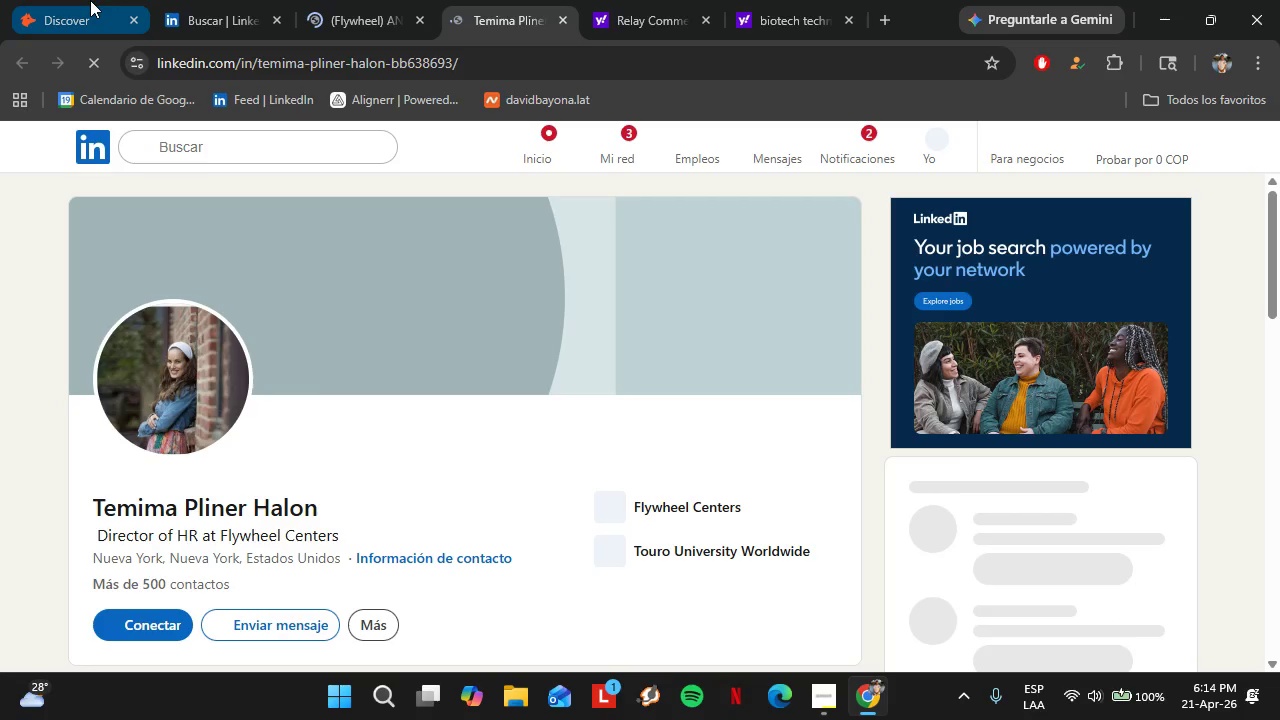 
left_click([76, 0])
 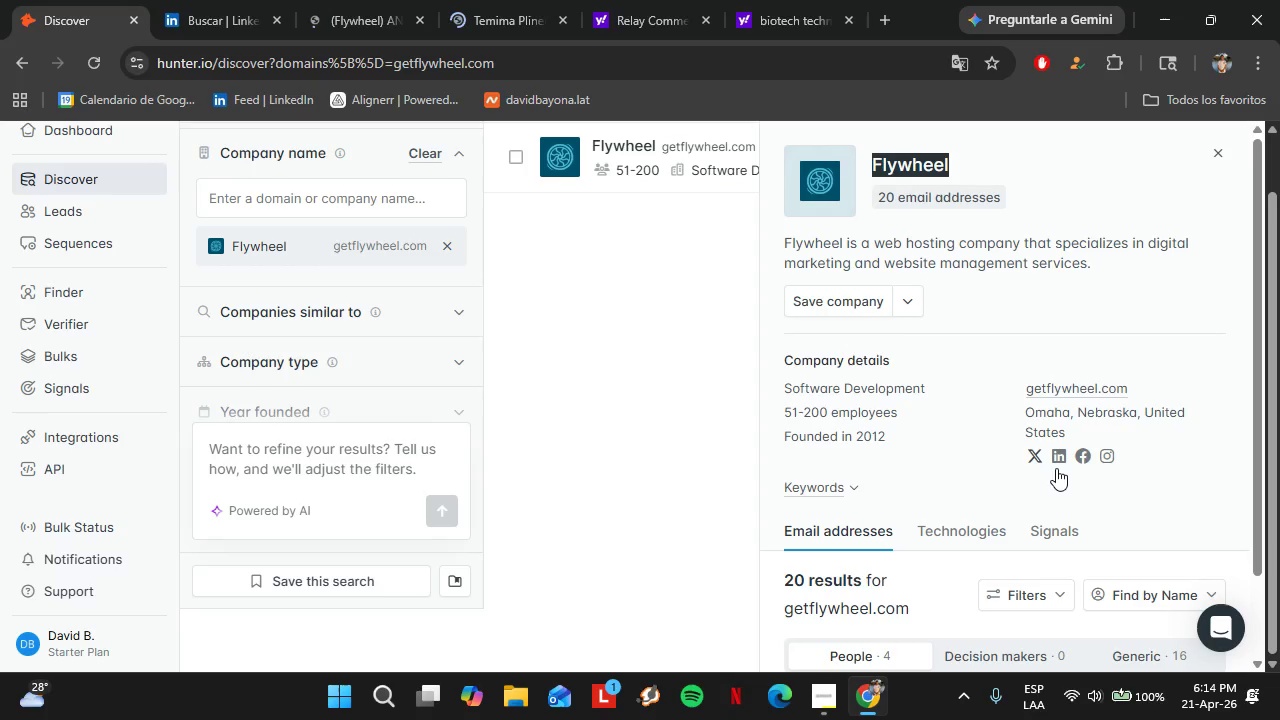 
scroll: coordinate [1104, 486], scroll_direction: down, amount: 7.0
 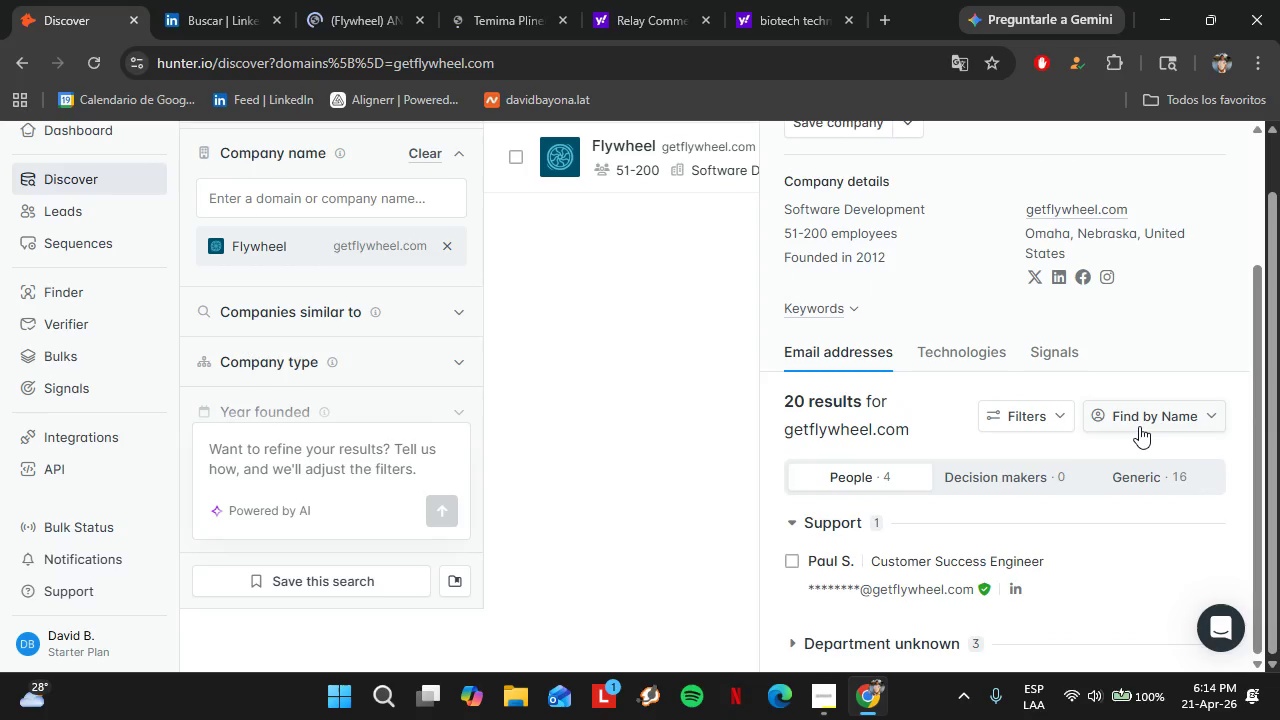 
left_click([1139, 426])
 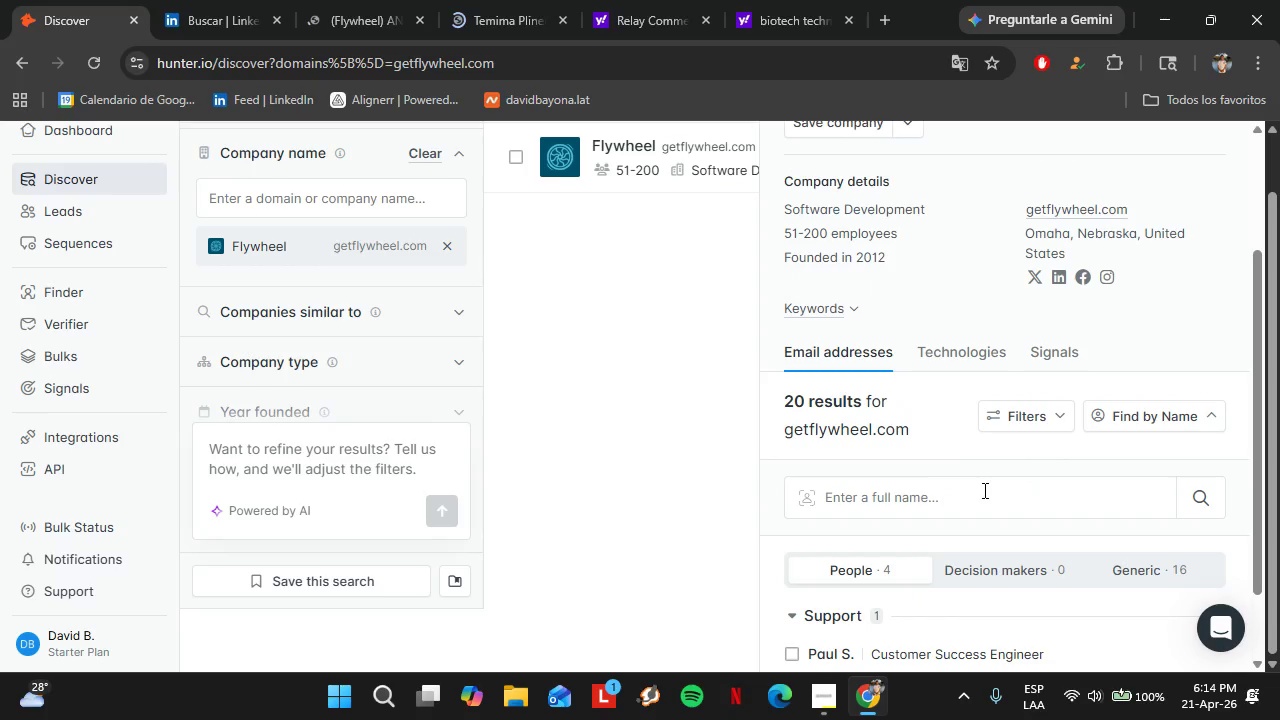 
key(Control+ControlLeft)
 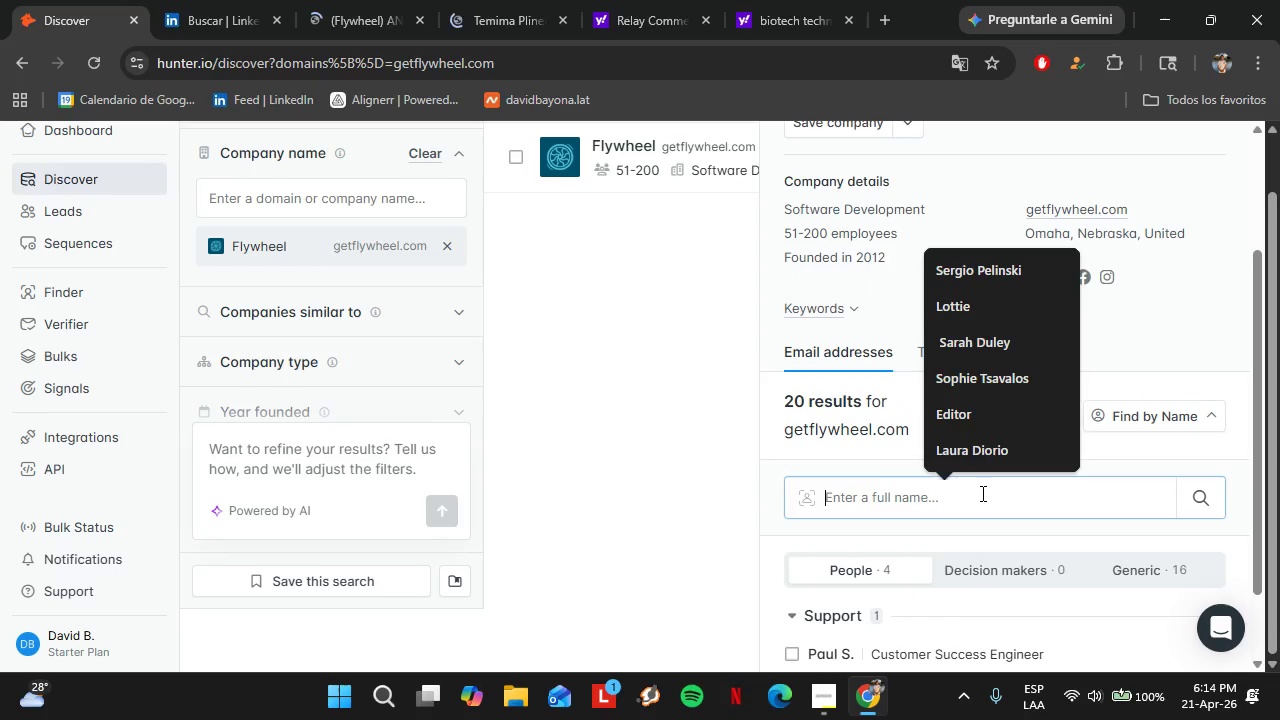 
left_click([981, 493])
 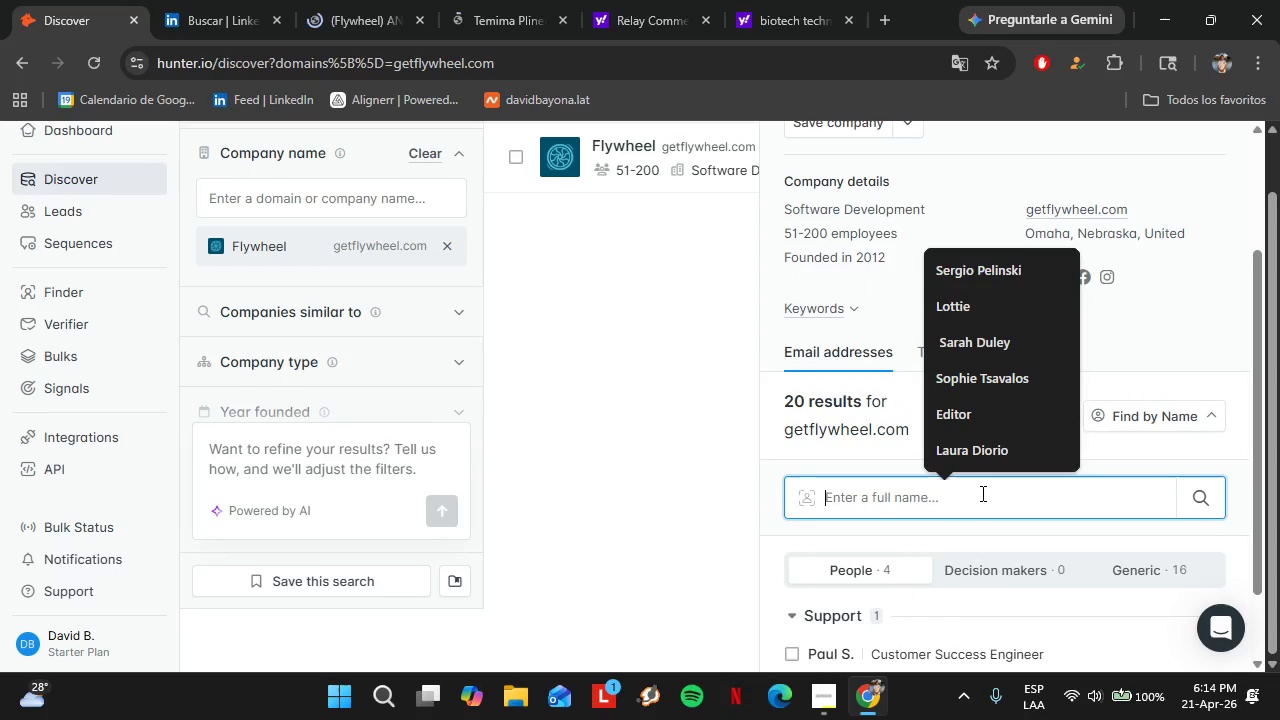 
key(Control+V)
 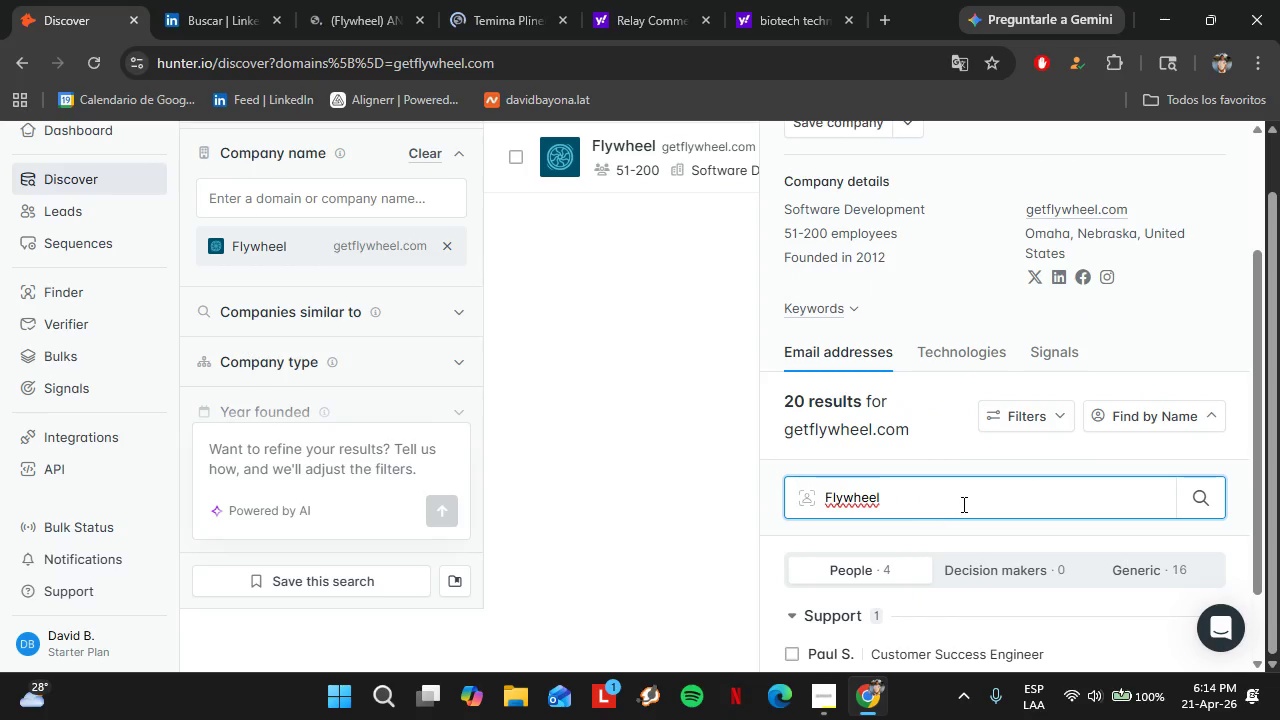 
left_click_drag(start_coordinate=[962, 504], to_coordinate=[787, 499])
 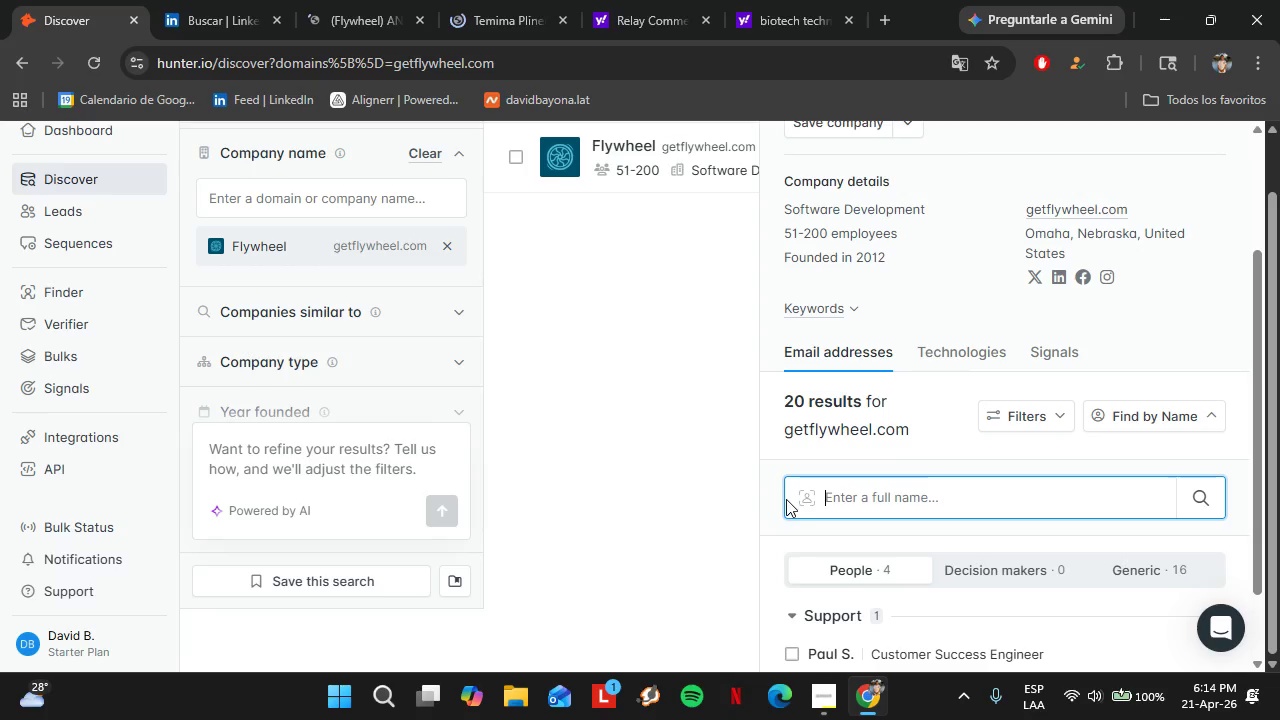 
key(Backspace)
 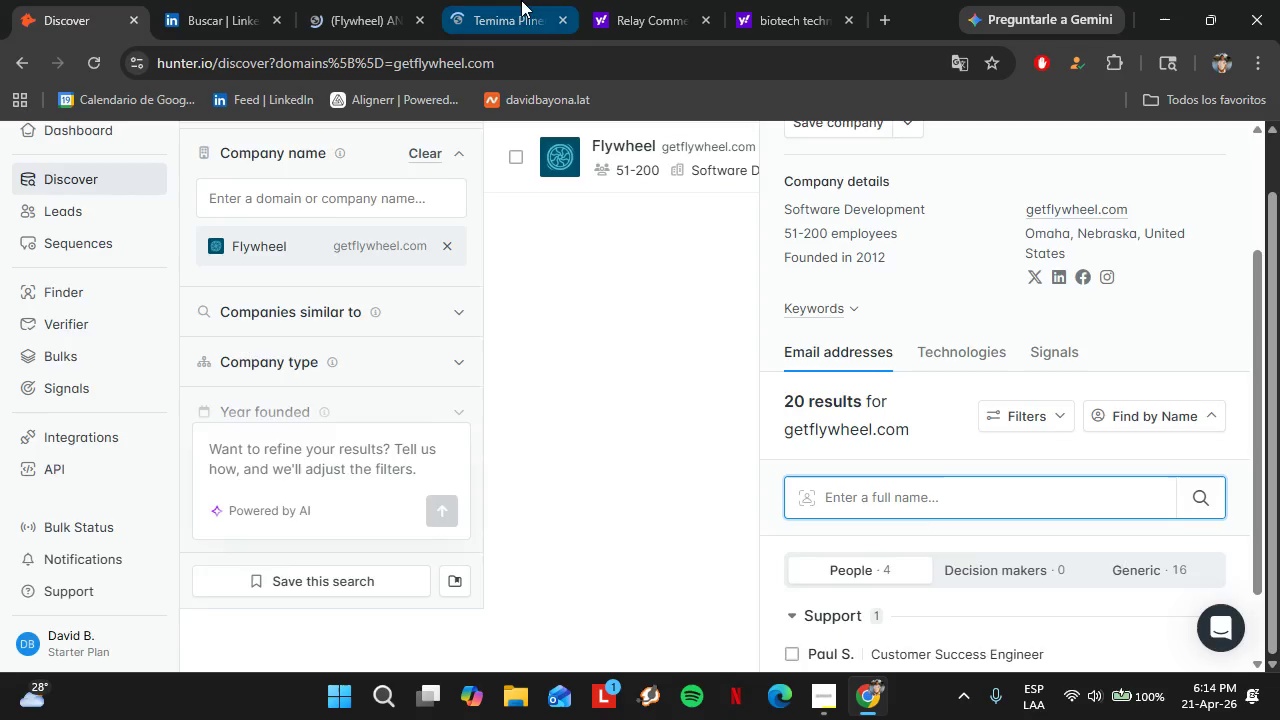 
left_click([521, 0])
 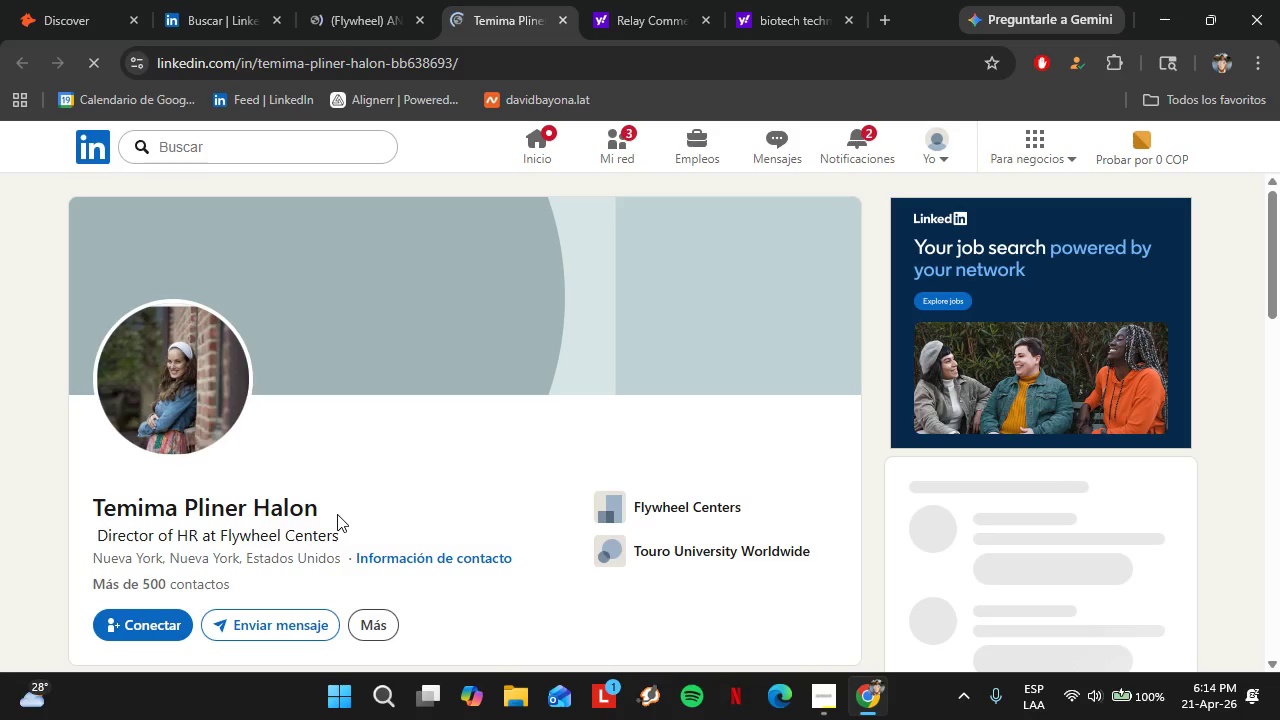 
left_click_drag(start_coordinate=[333, 515], to_coordinate=[90, 494])
 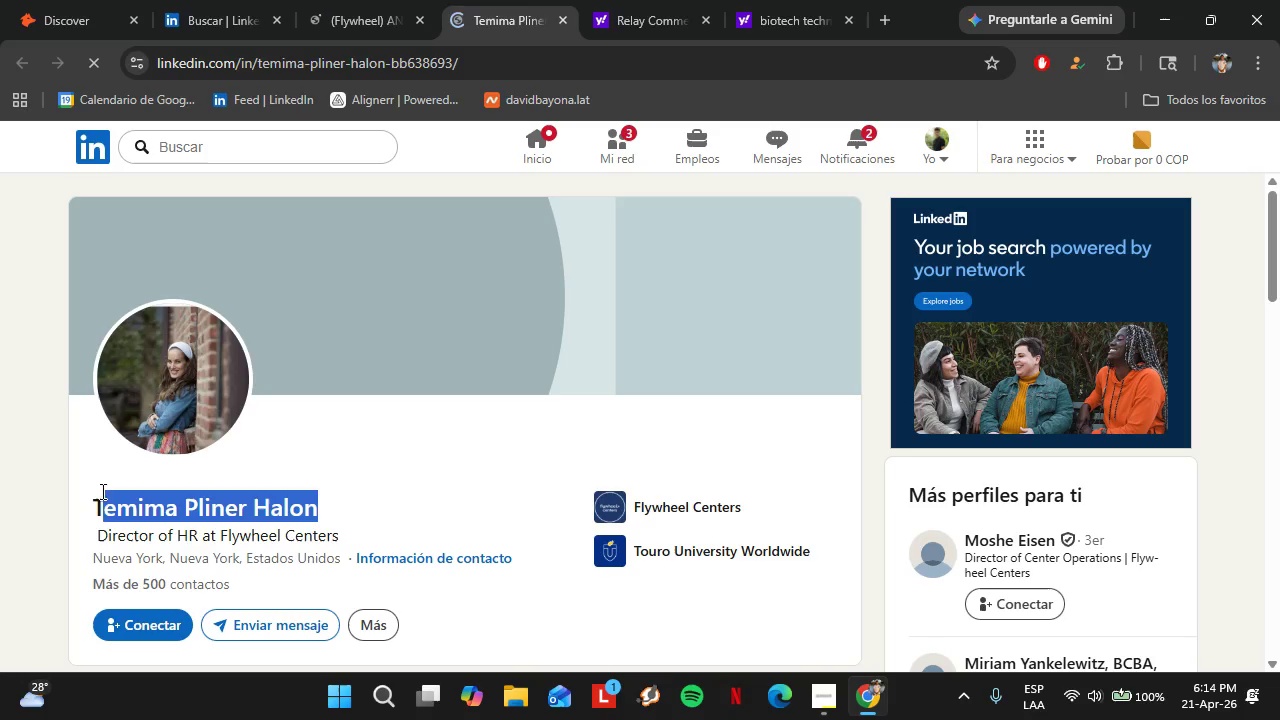 
key(Control+C)
 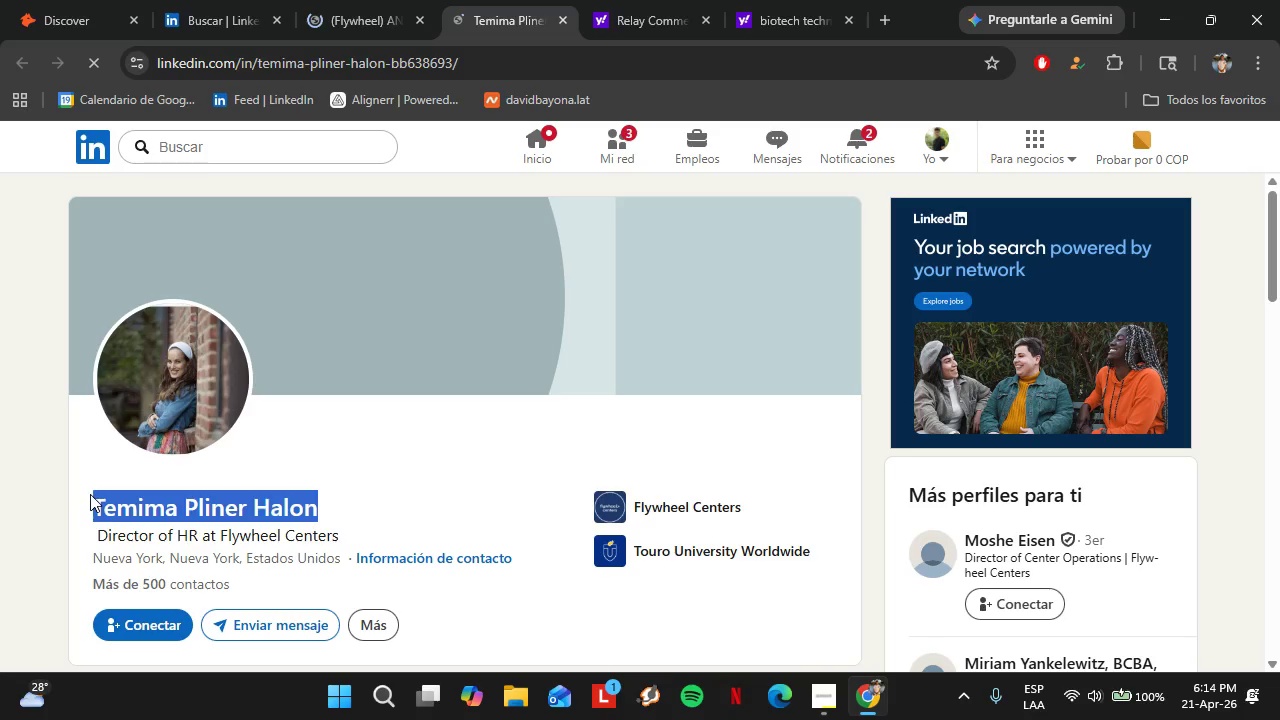 
left_click([84, 0])
 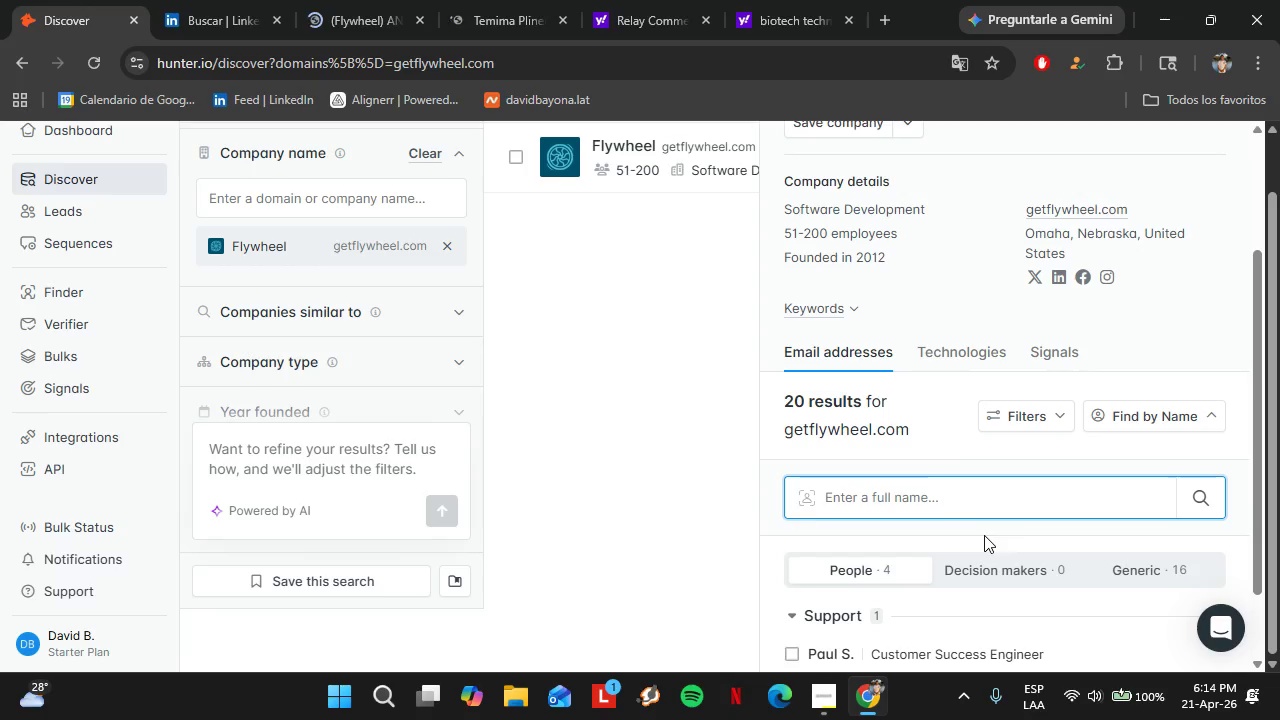 
key(Control+V)
 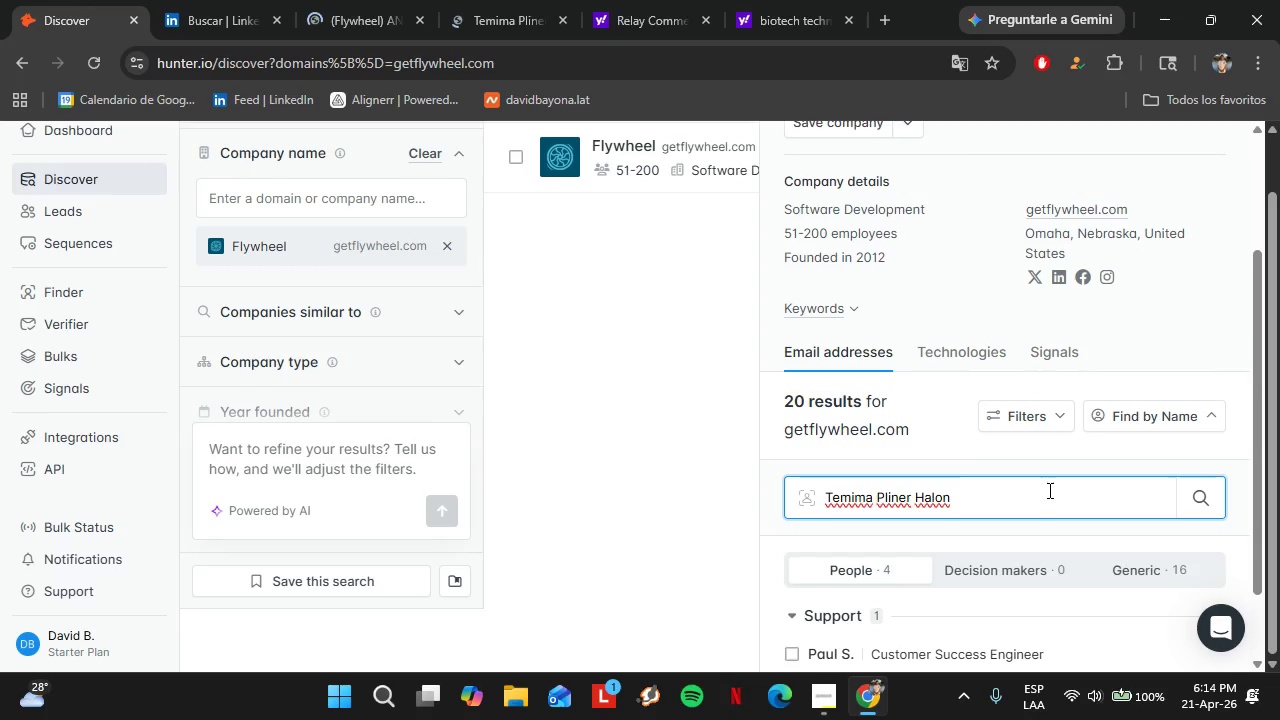 
key(Enter)
 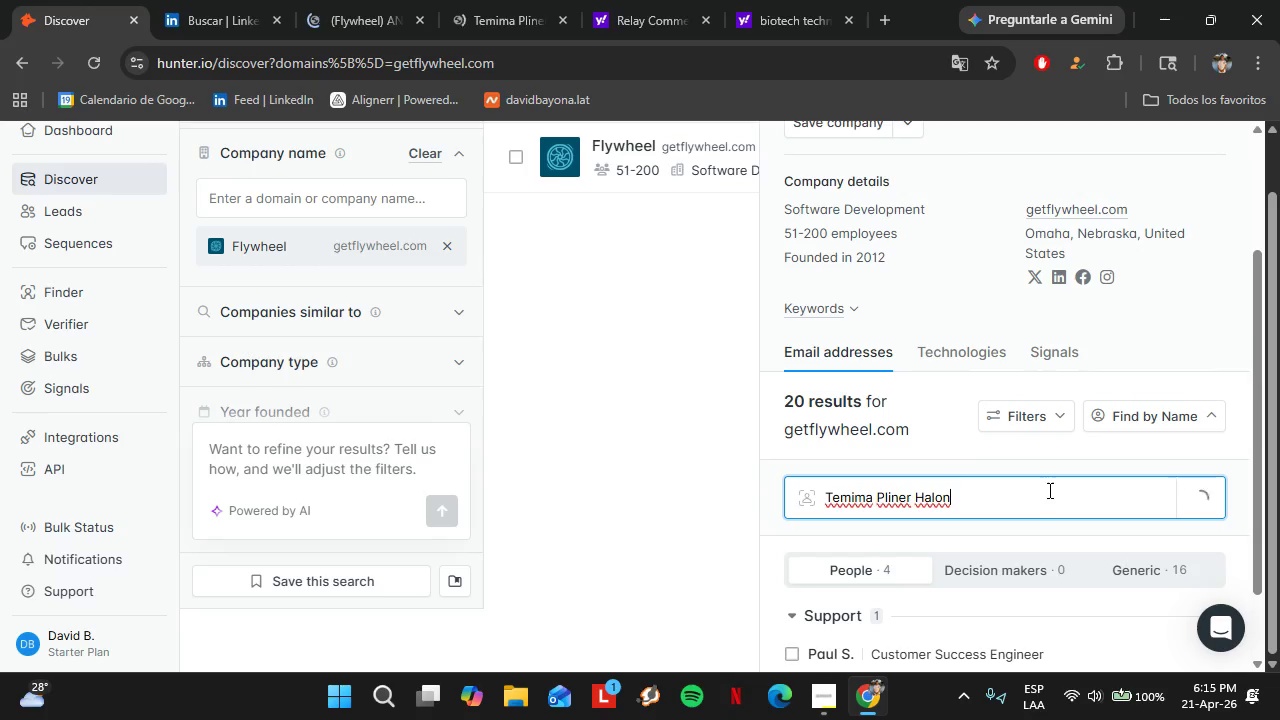 
scroll: coordinate [1048, 490], scroll_direction: down, amount: 2.0
 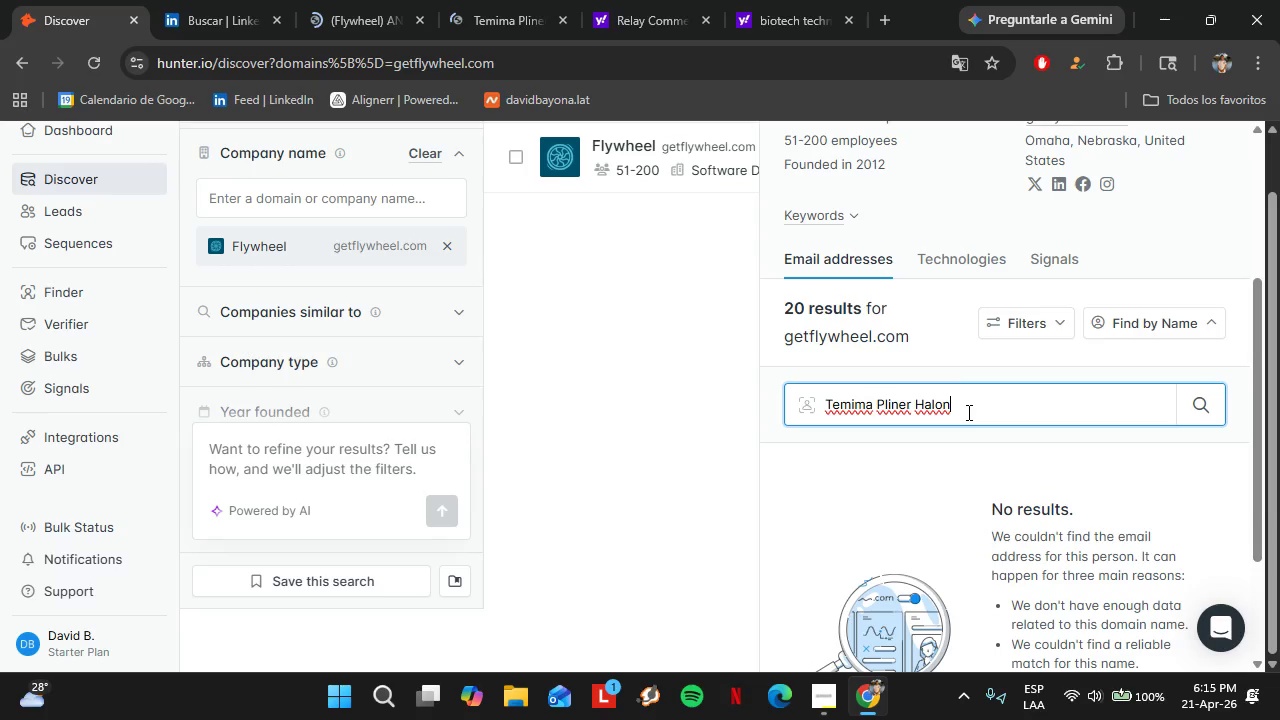 
left_click_drag(start_coordinate=[967, 411], to_coordinate=[908, 412])
 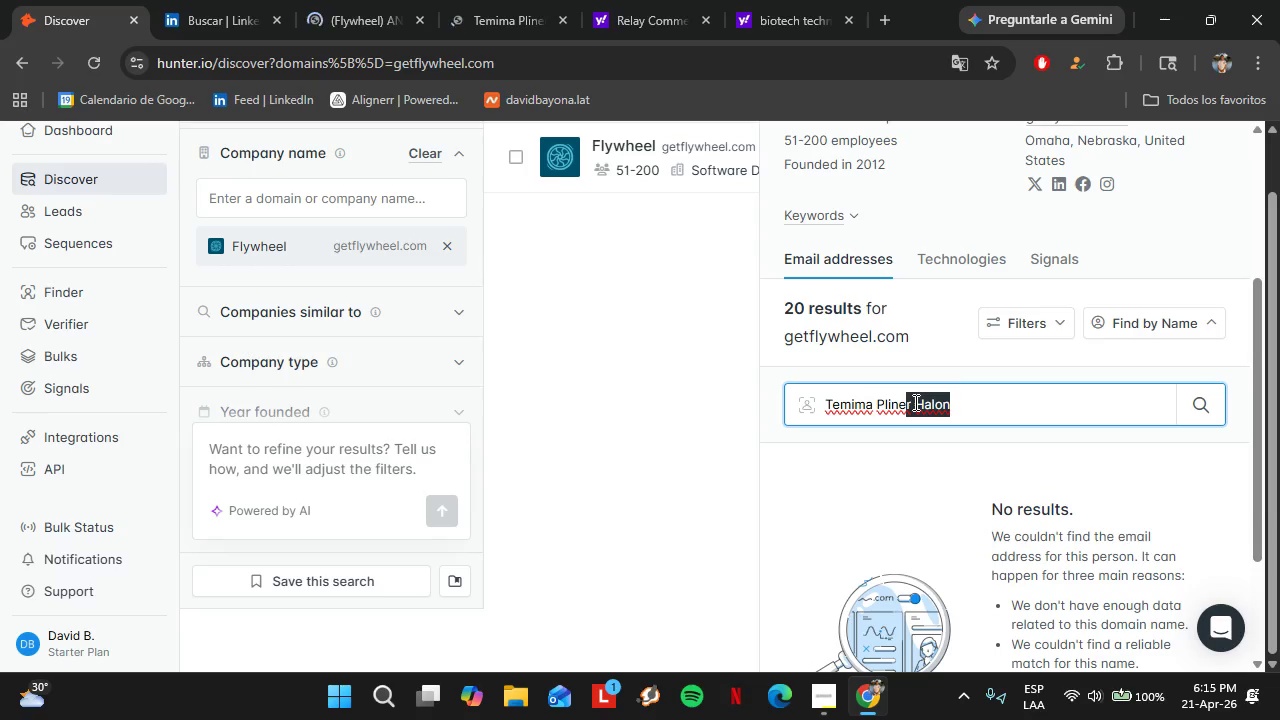 
key(R)
 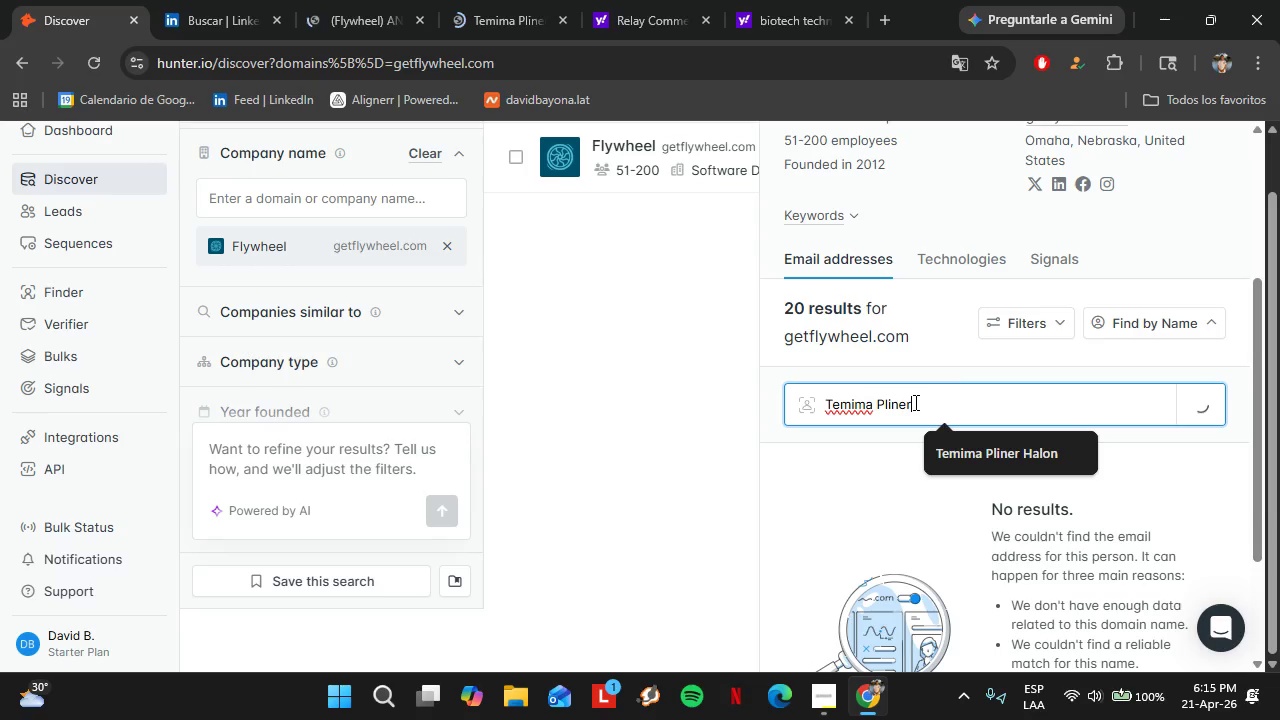 
key(Enter)
 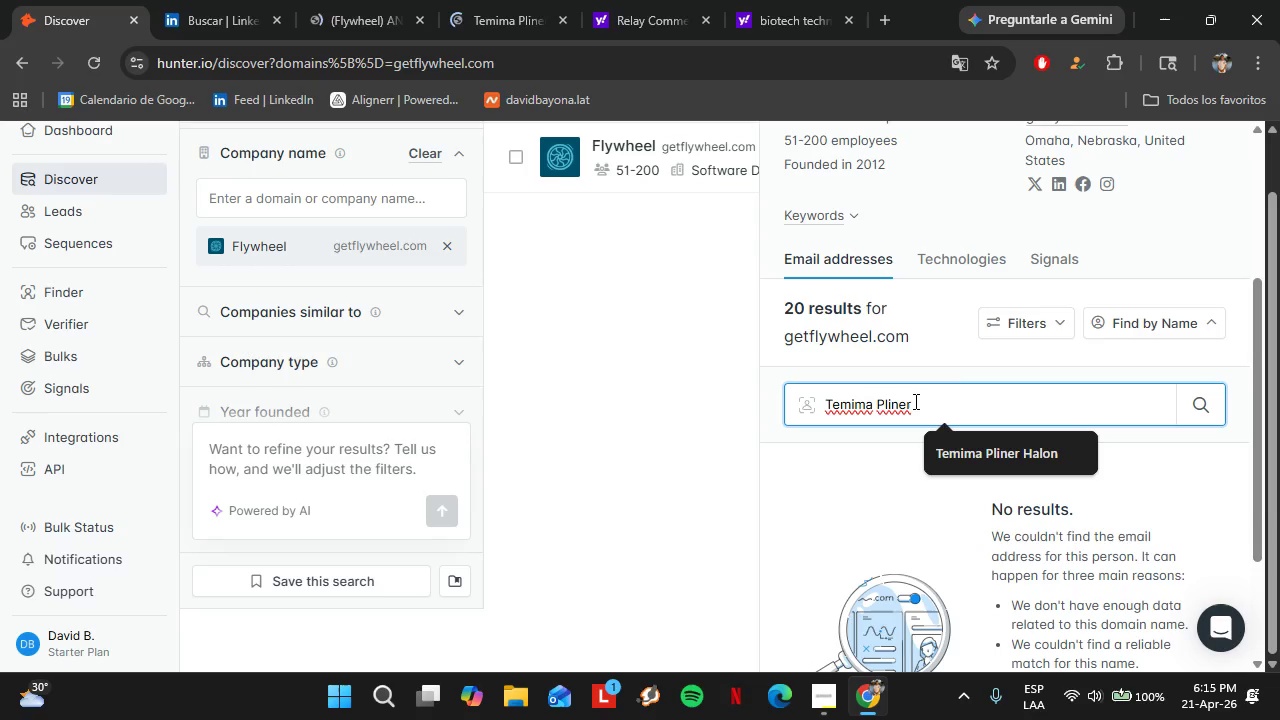 
left_click_drag(start_coordinate=[914, 401], to_coordinate=[876, 404])
 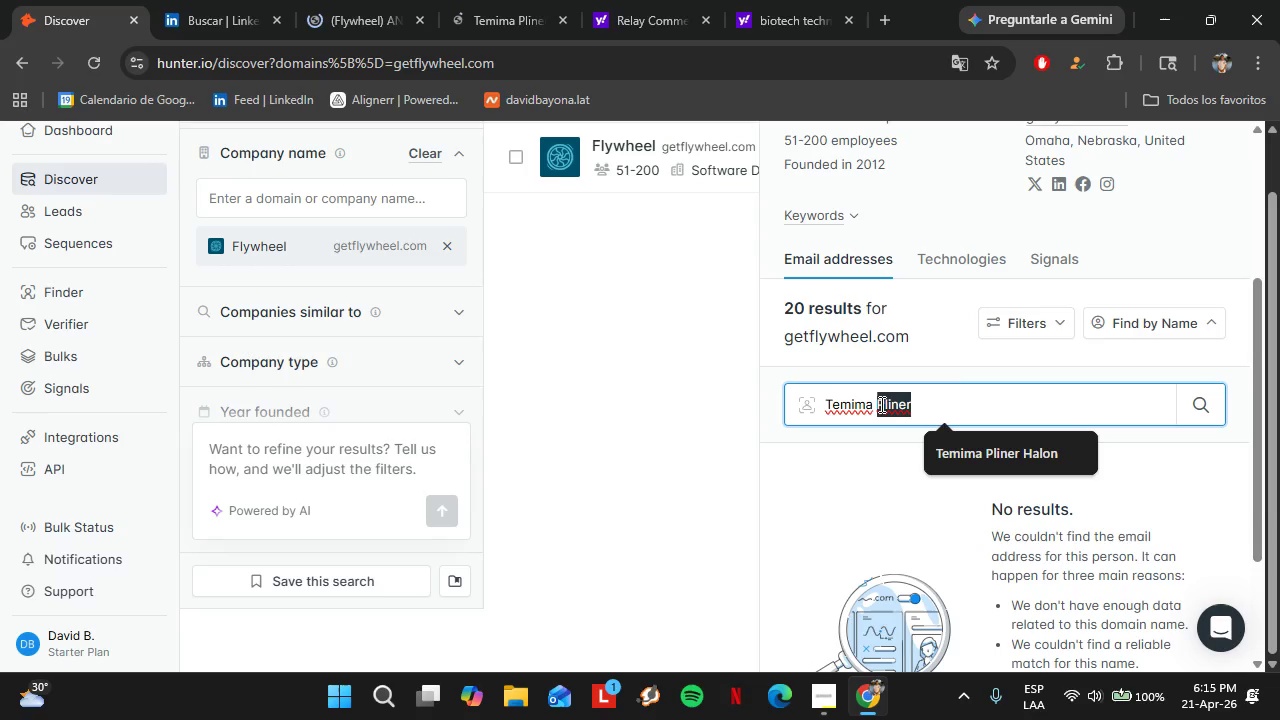 
type(Halon)
 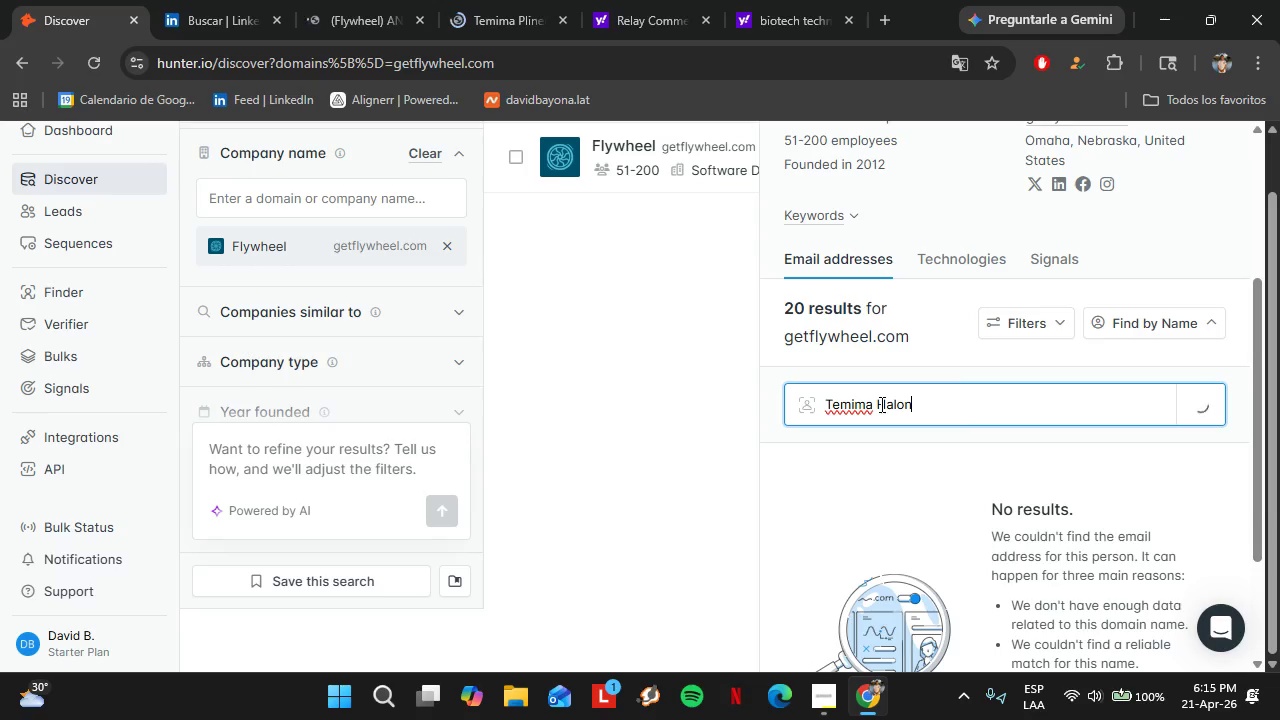 
key(Enter)
 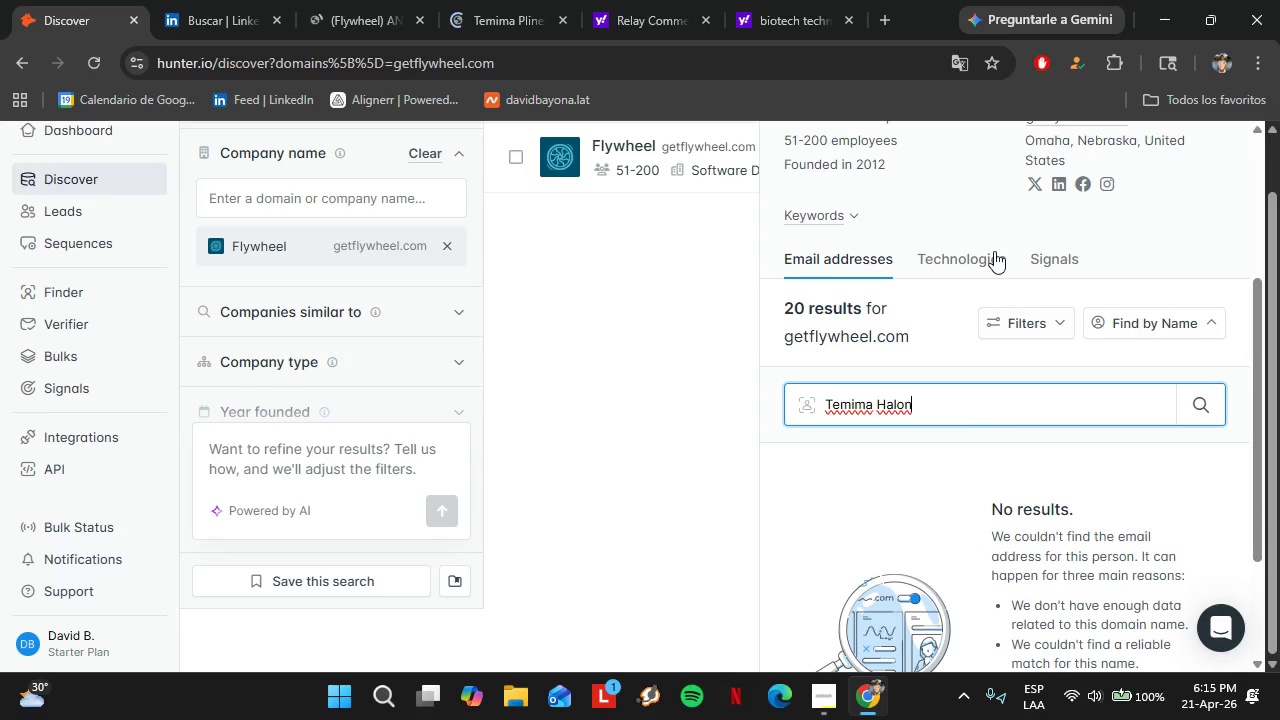 
right_click([1057, 314])
 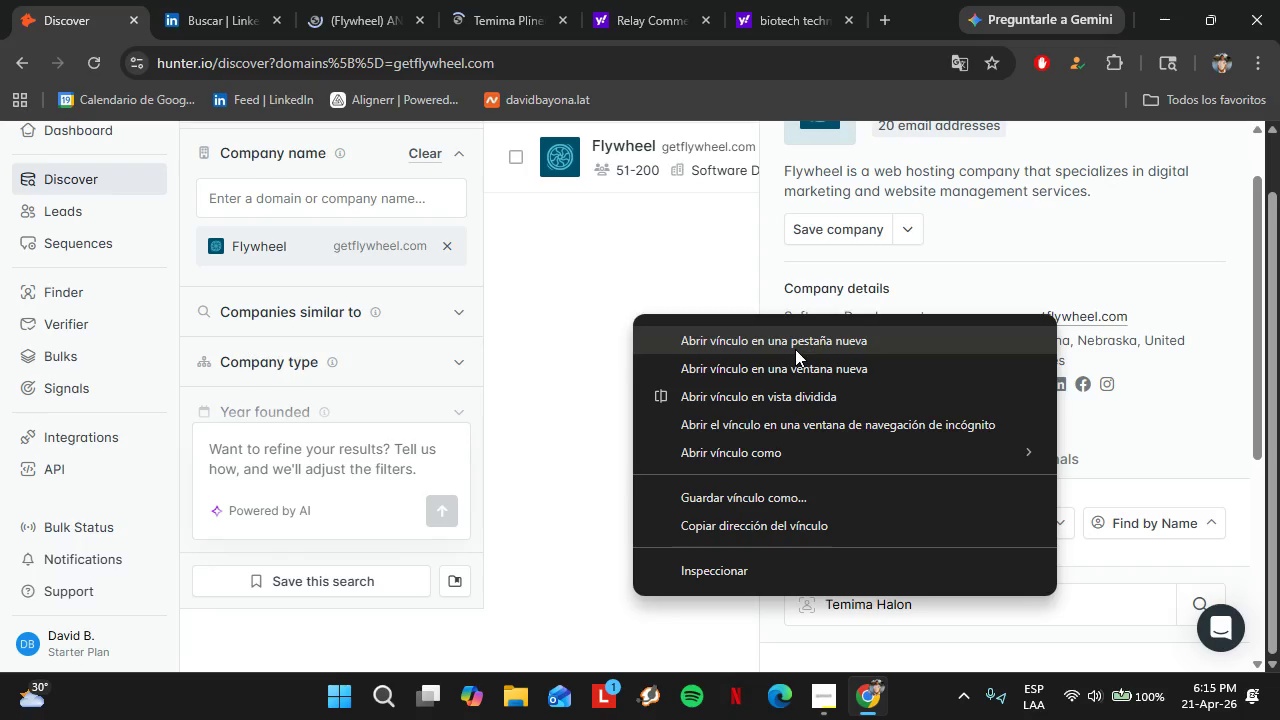 
scroll: coordinate [981, 225], scroll_direction: up, amount: 2.0
 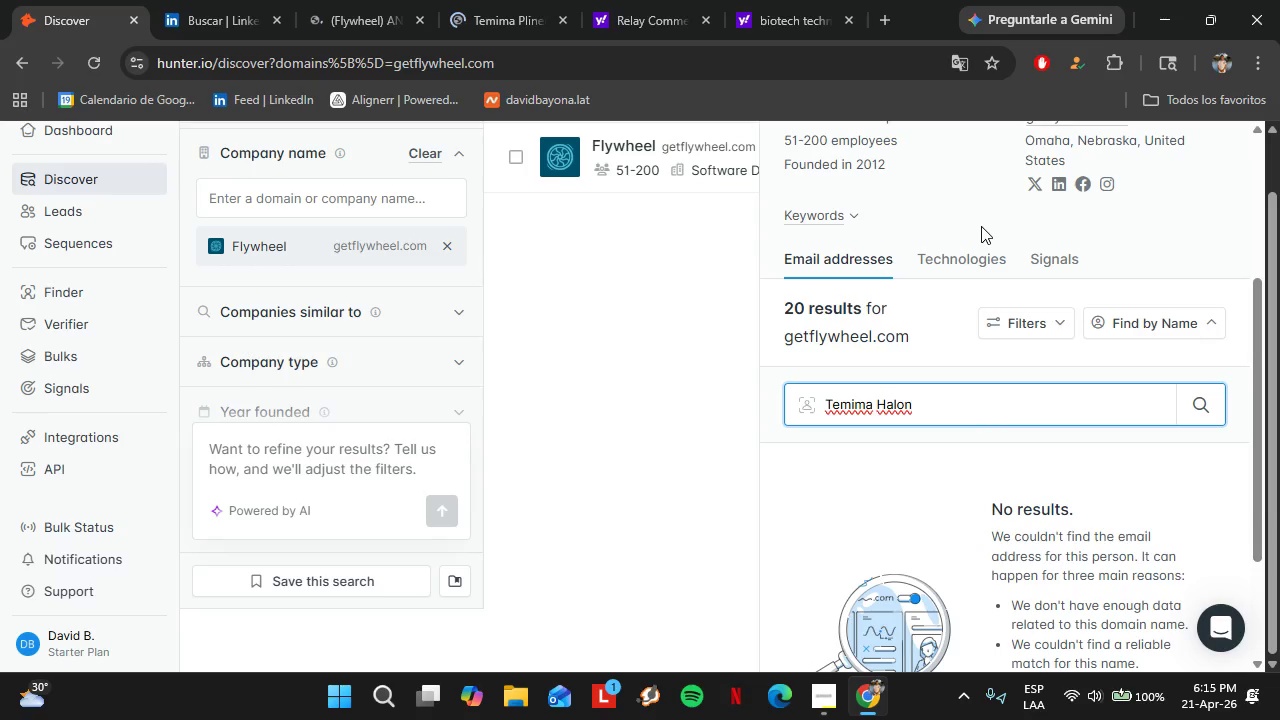 
left_click([794, 348])
 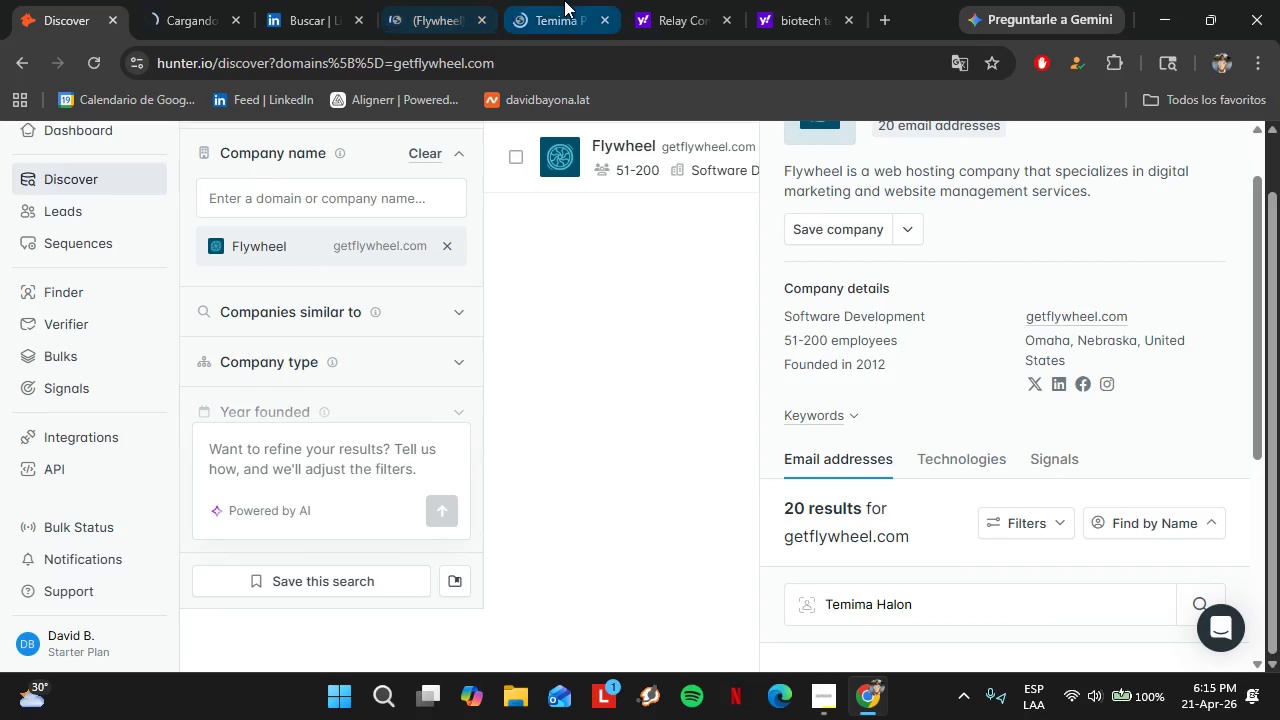 
left_click([564, 0])
 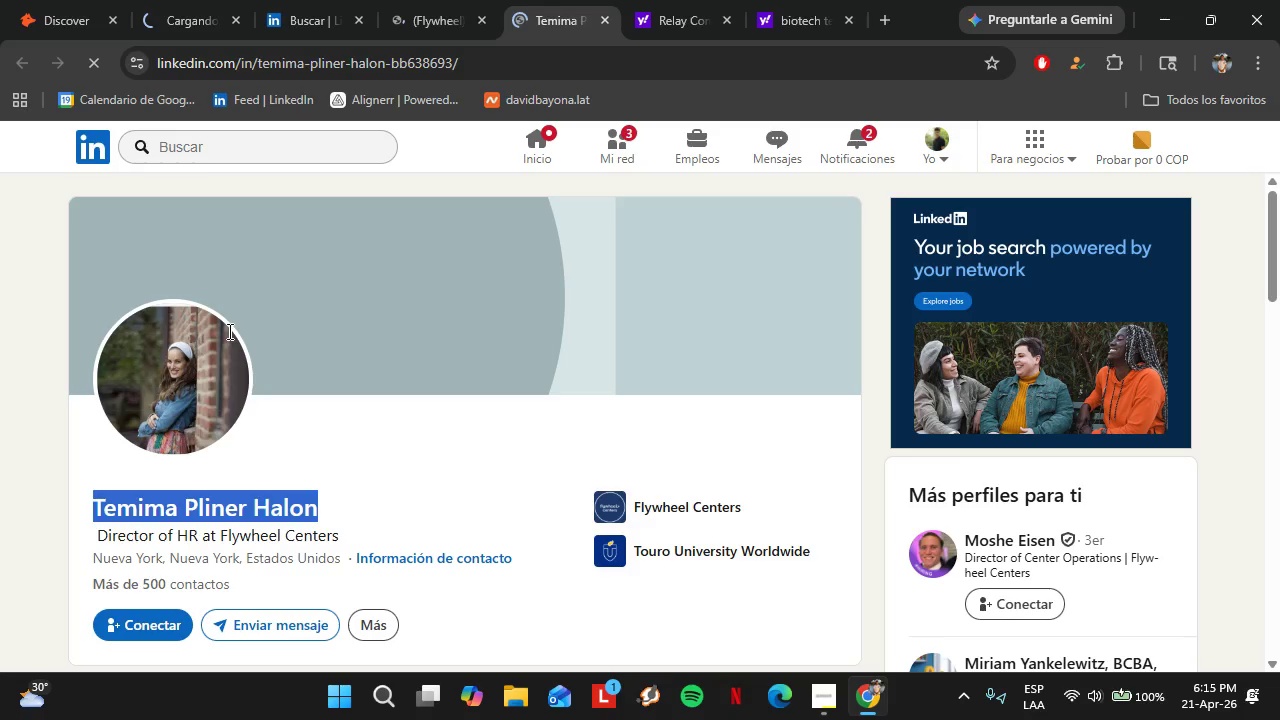 
scroll: coordinate [267, 488], scroll_direction: down, amount: 9.0
 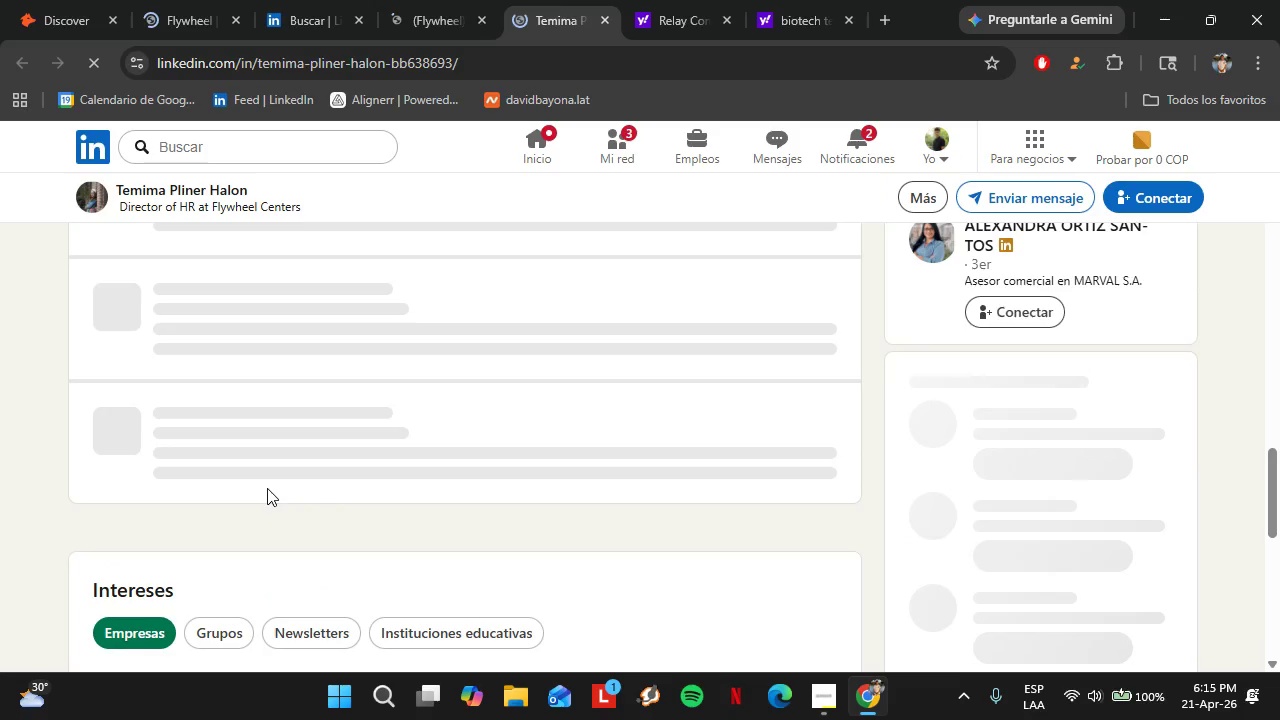 
scroll: coordinate [267, 488], scroll_direction: up, amount: 1.0
 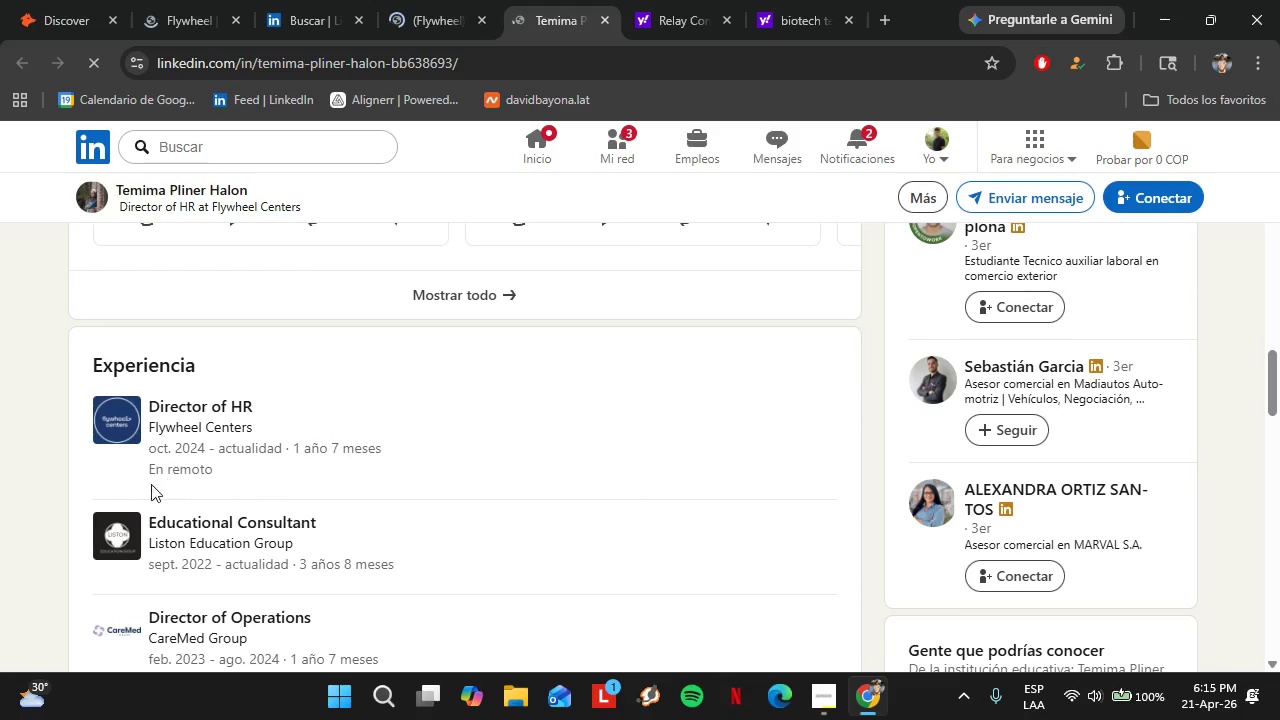 
right_click([122, 412])
 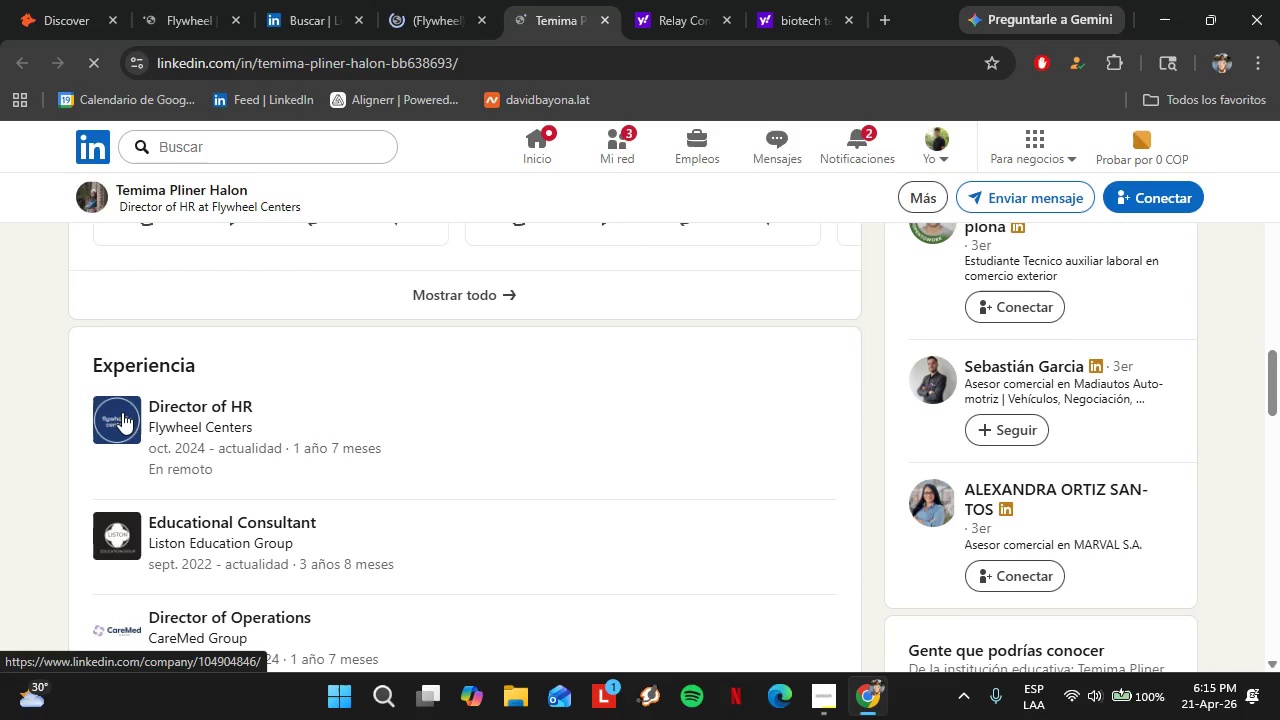 
left_click([562, 413])
 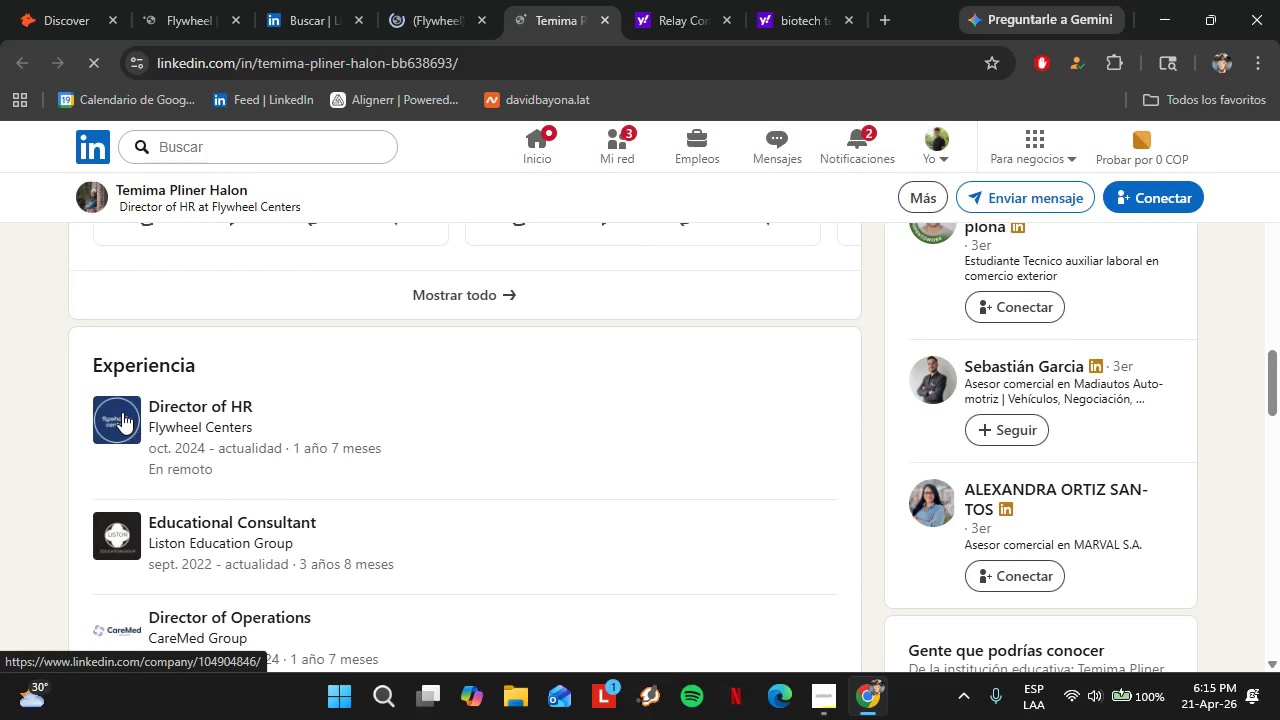 
left_click([213, 426])
 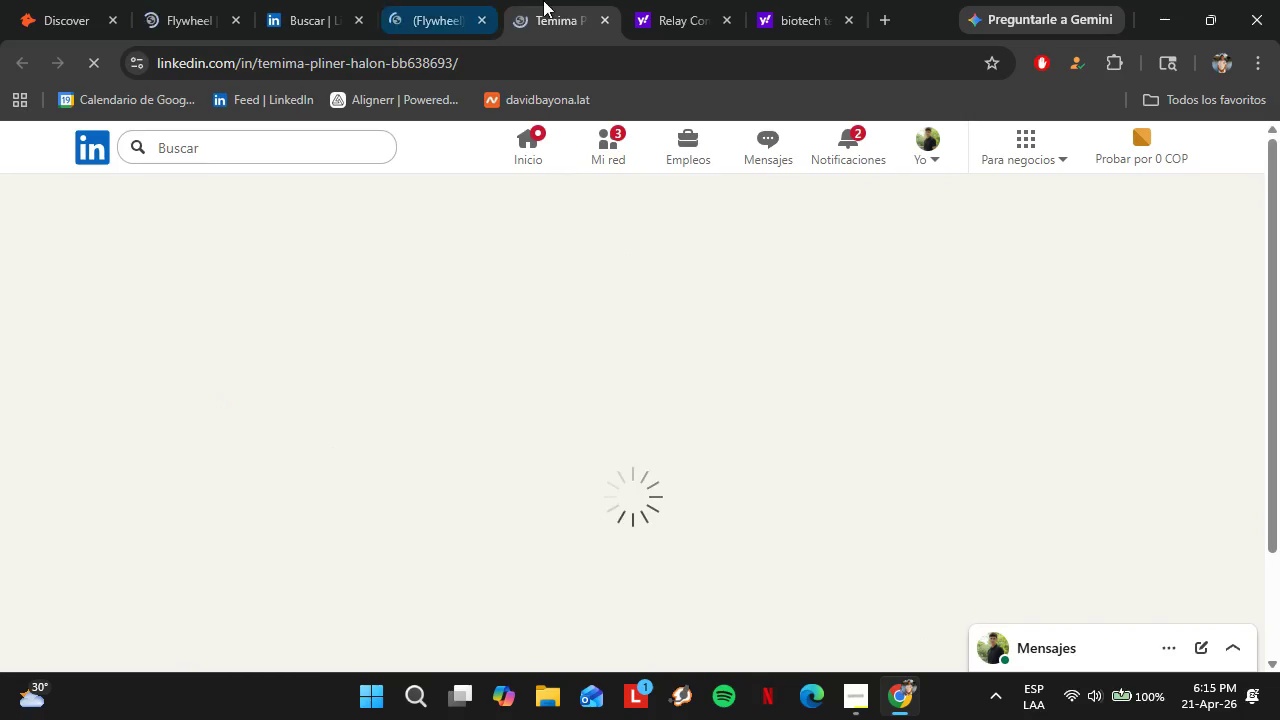 
left_click([608, 20])
 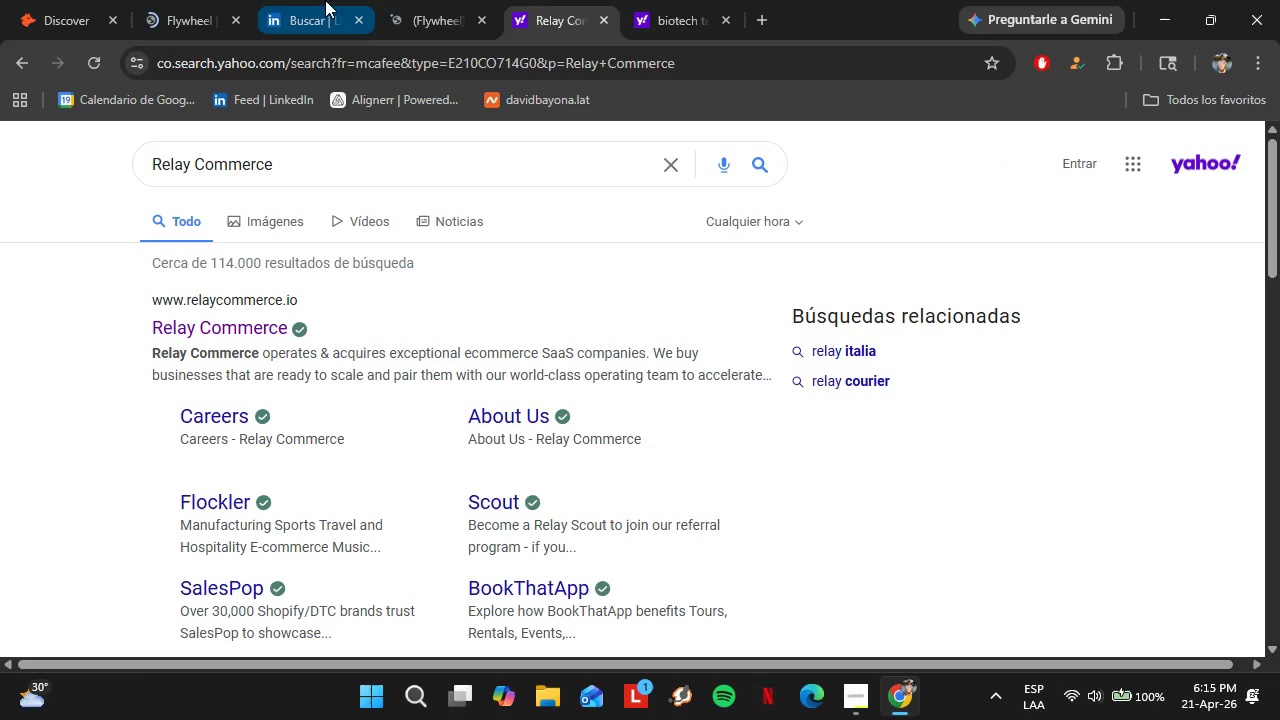 
left_click_drag(start_coordinate=[325, 0], to_coordinate=[424, 0])
 